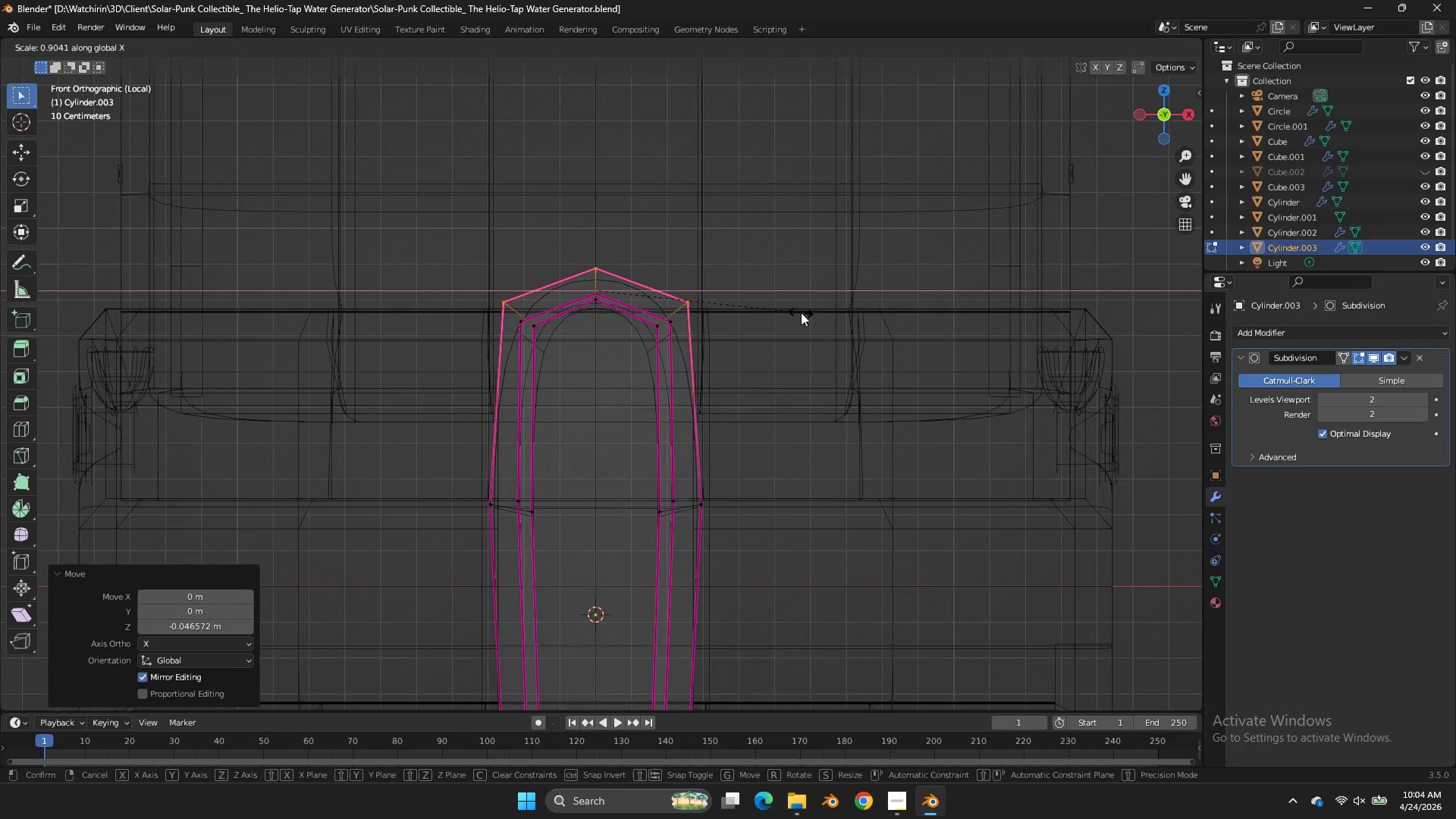 
left_click([801, 312])
 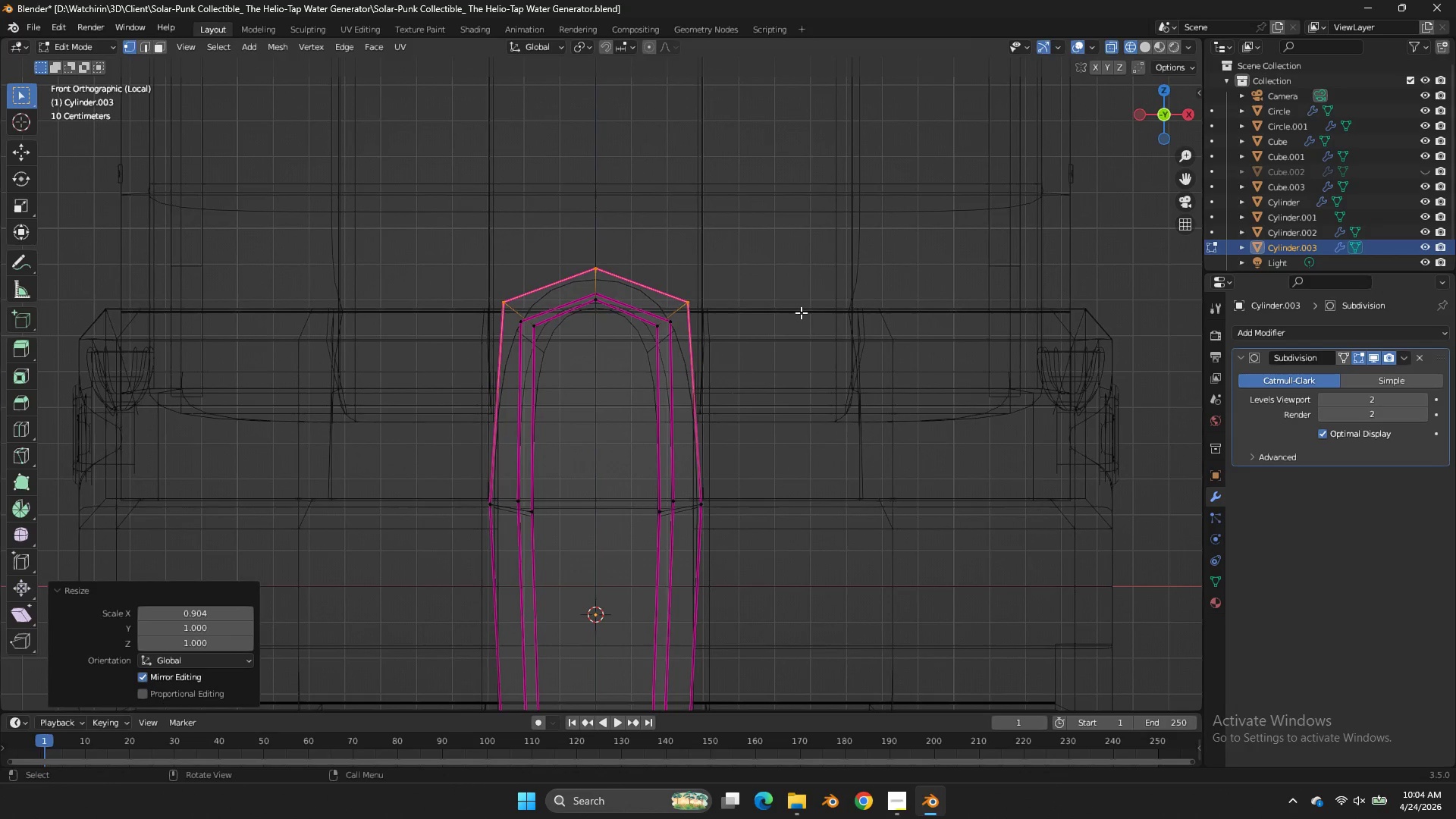 
key(Z)
 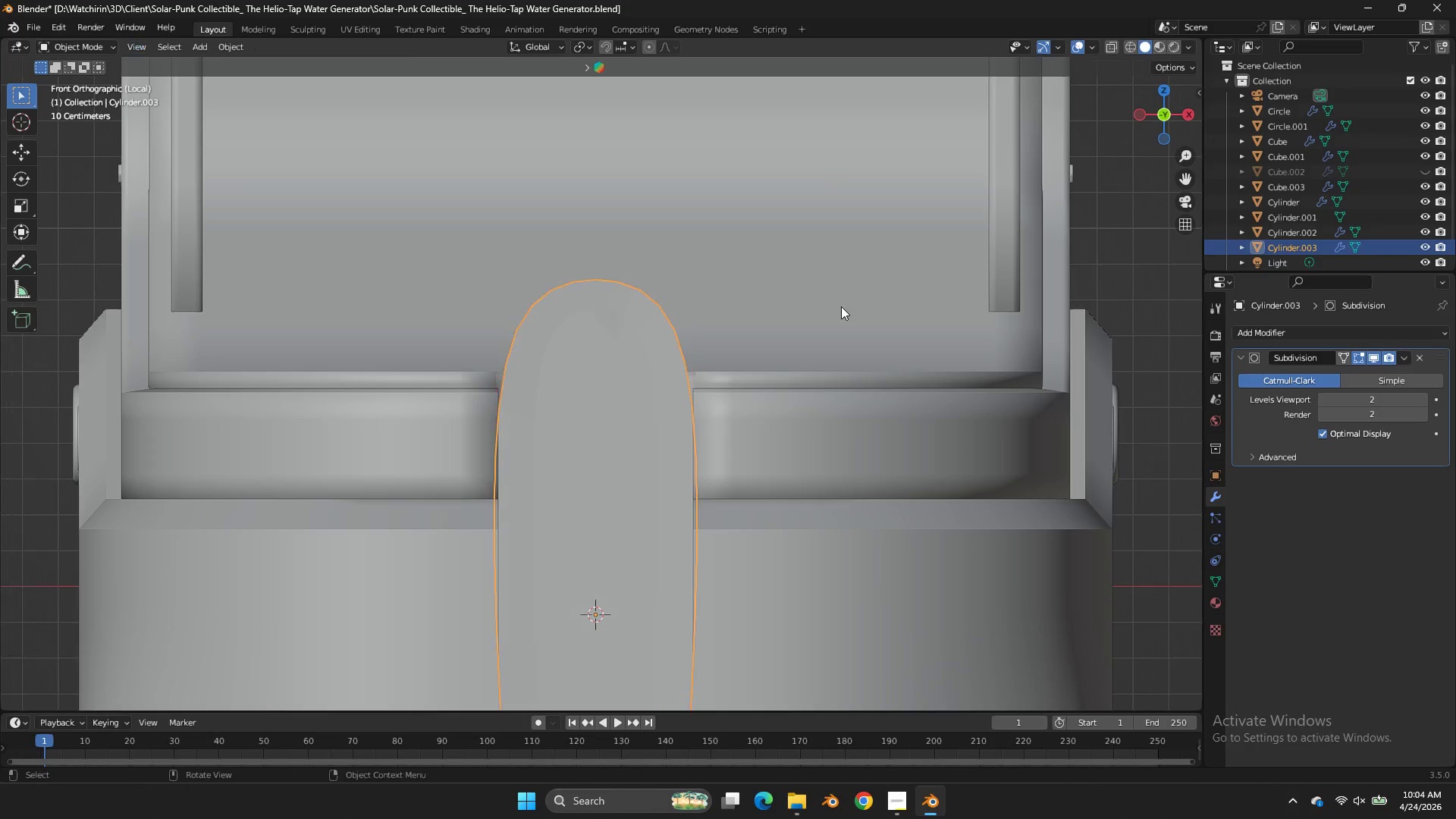 
key(Tab)
 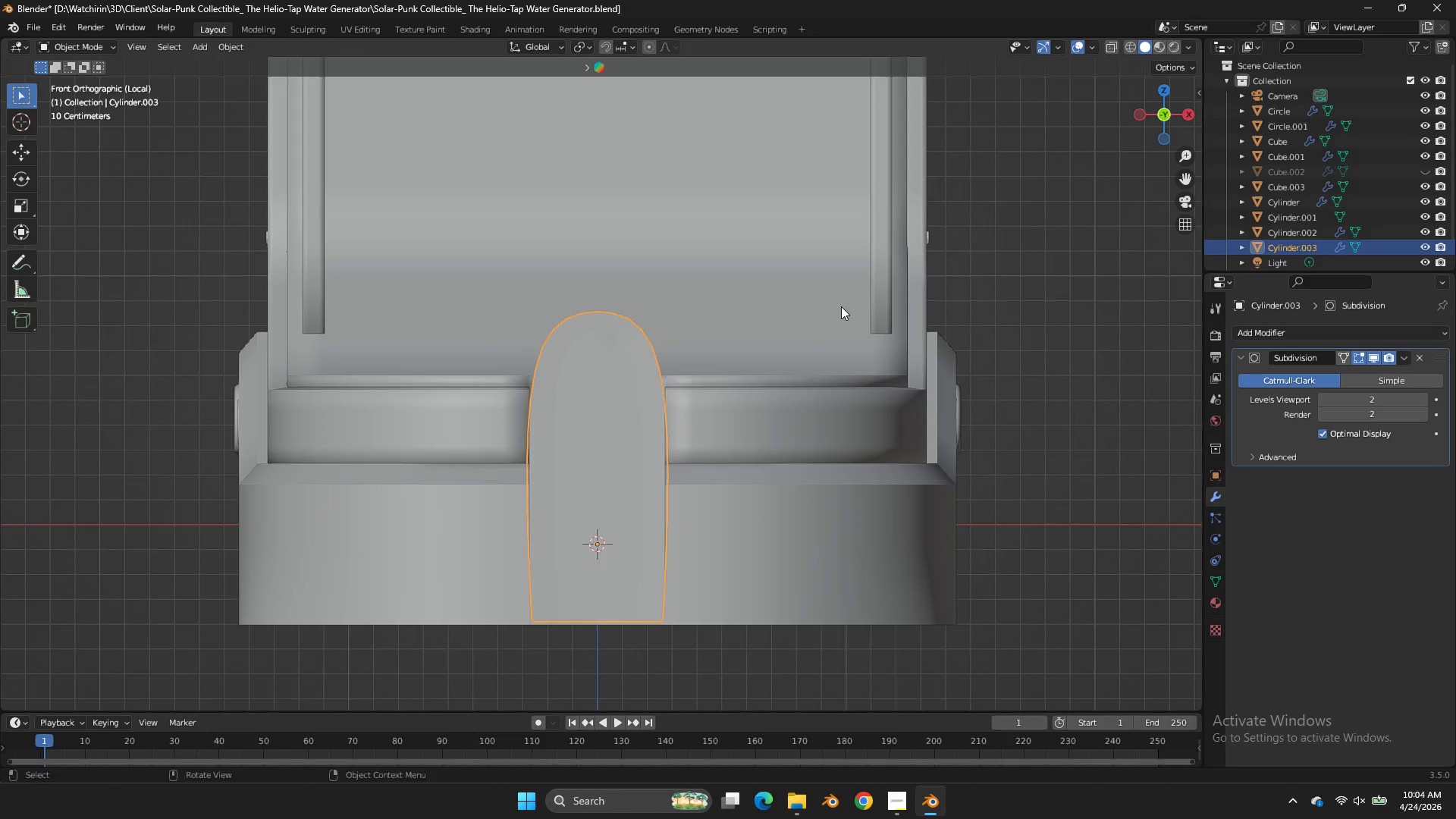 
scroll: coordinate [841, 306], scroll_direction: down, amount: 3.0
 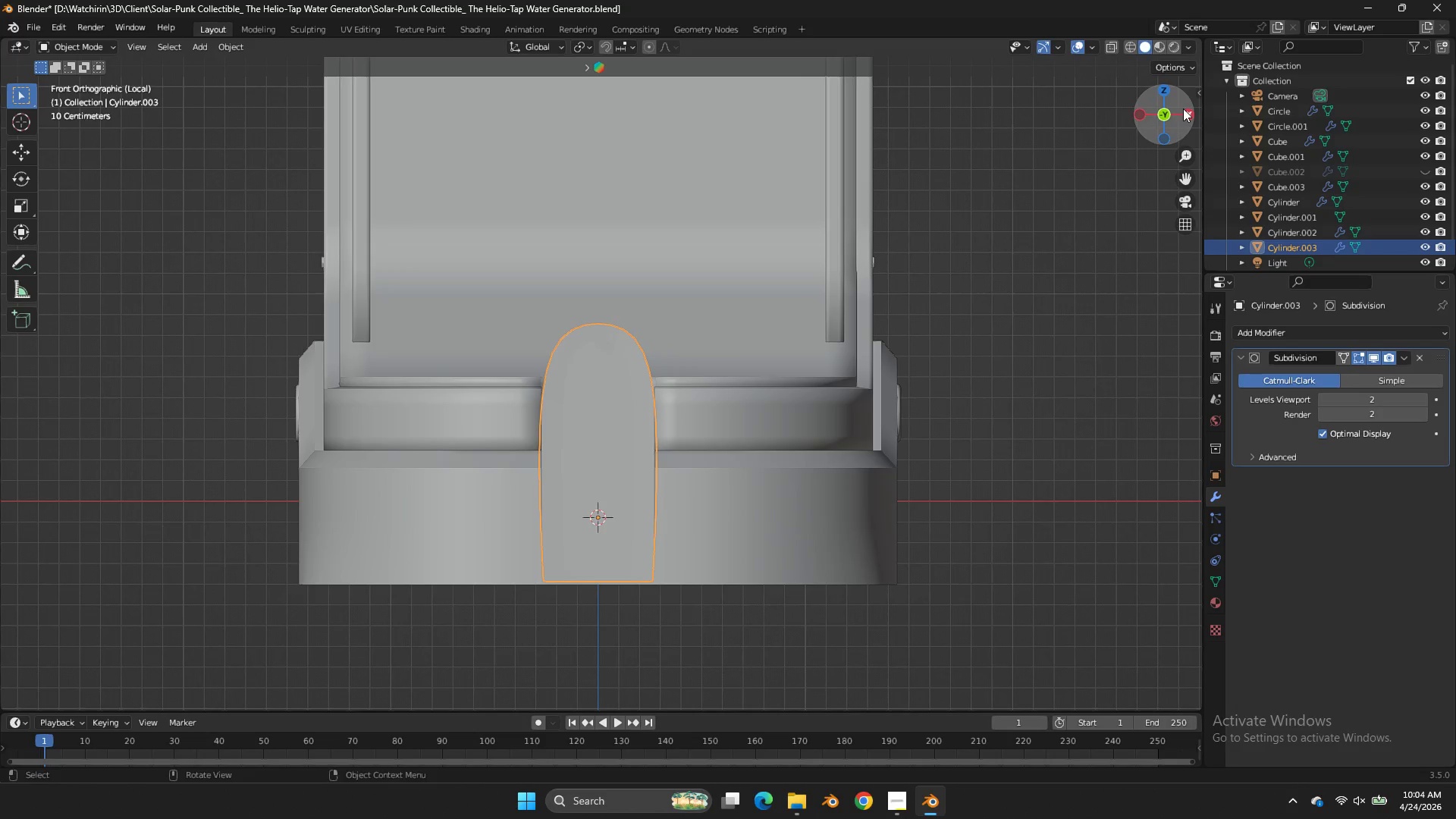 
left_click_drag(start_coordinate=[1183, 118], to_coordinate=[53, 161])
 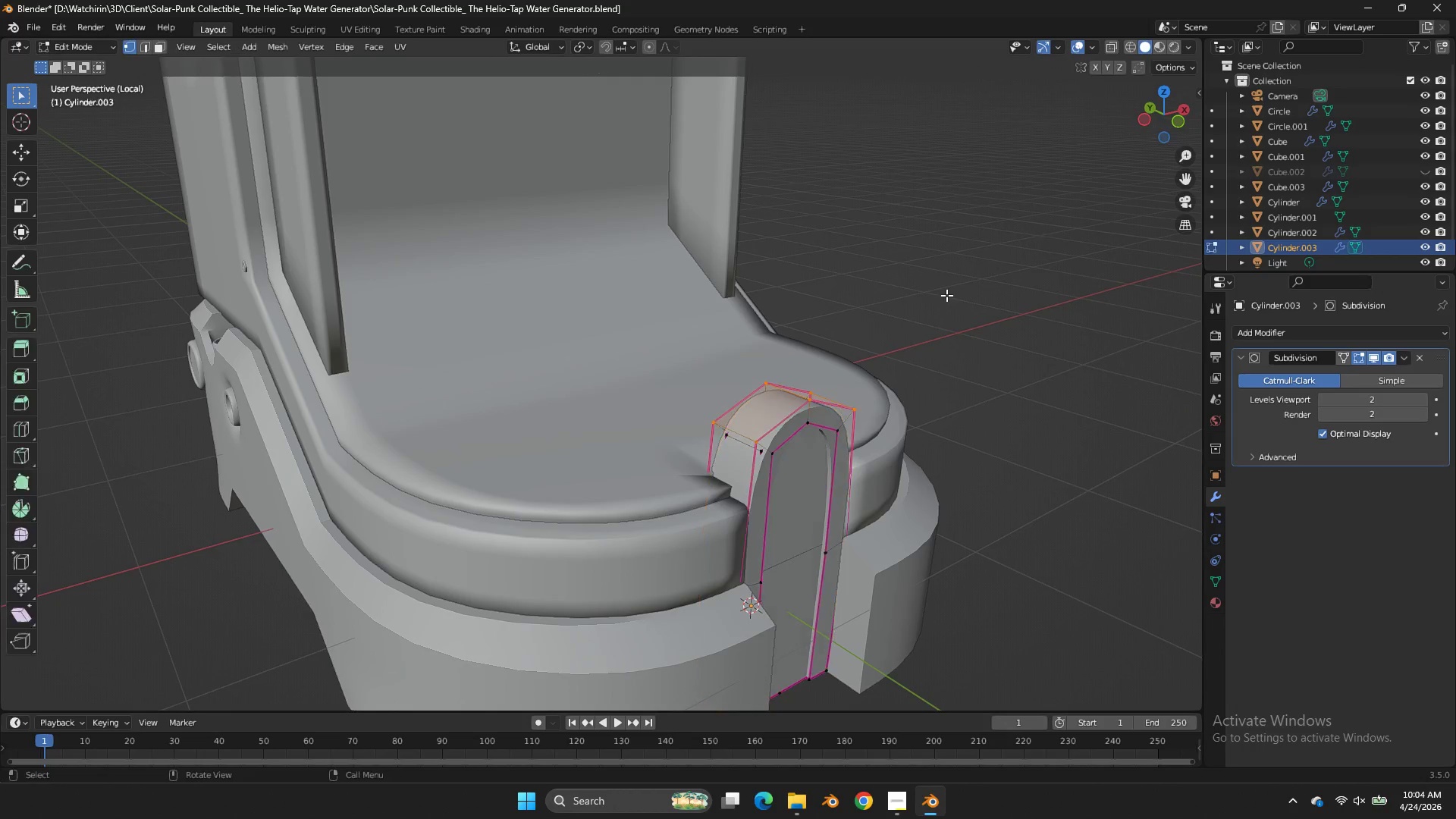 
key(Tab)
 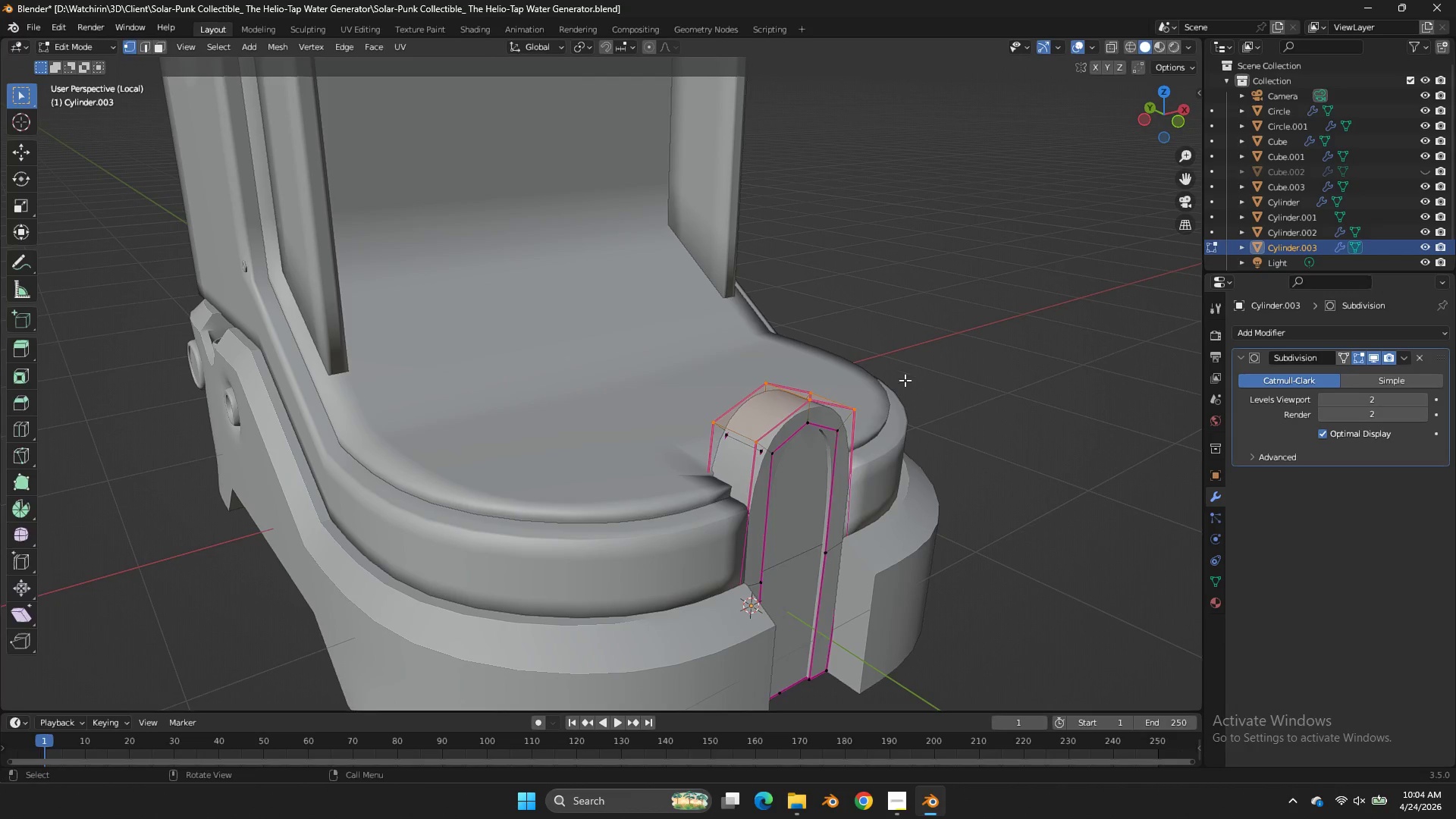 
key(Tab)
 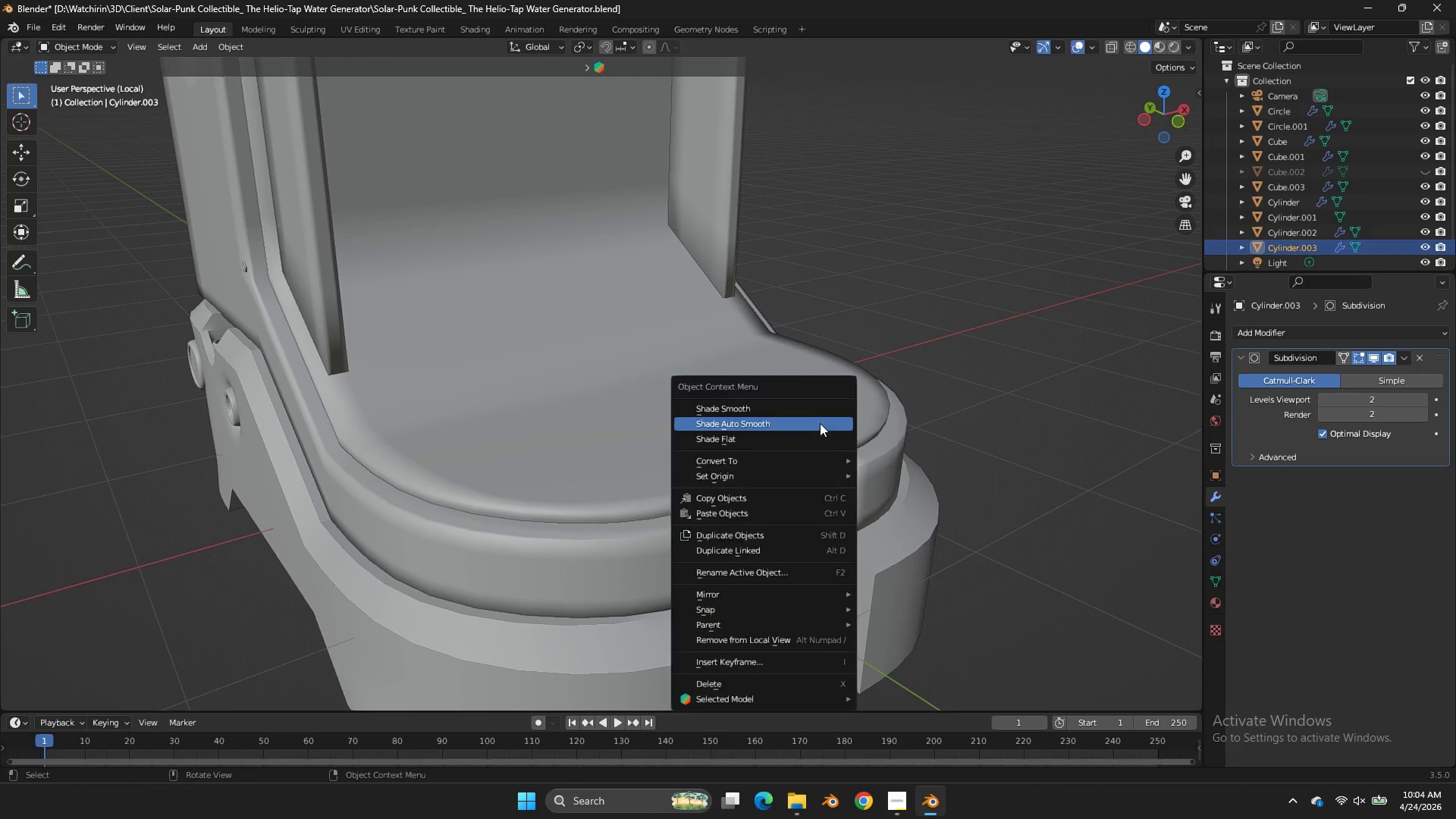 
right_click([820, 423])
 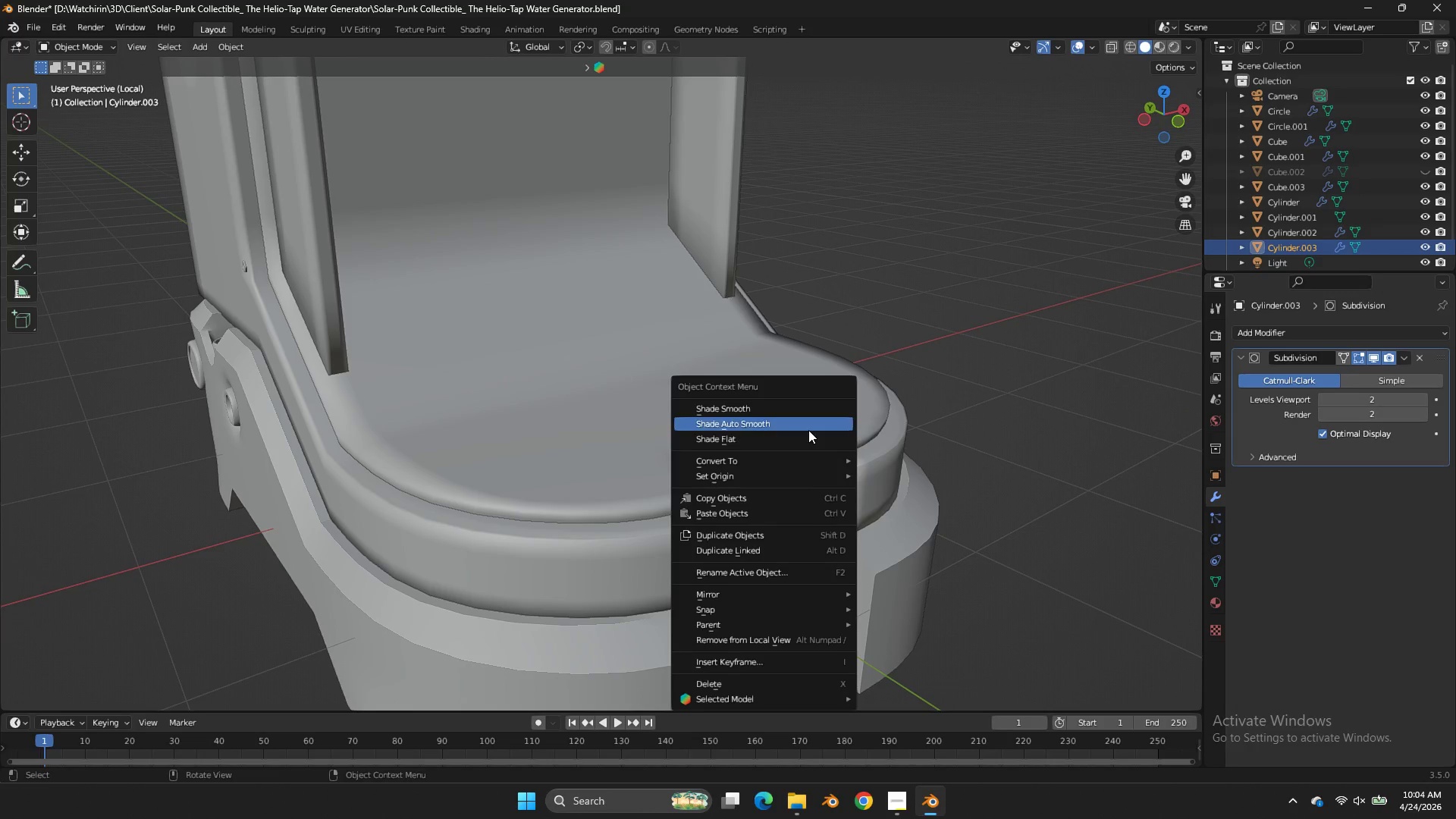 
left_click([808, 431])
 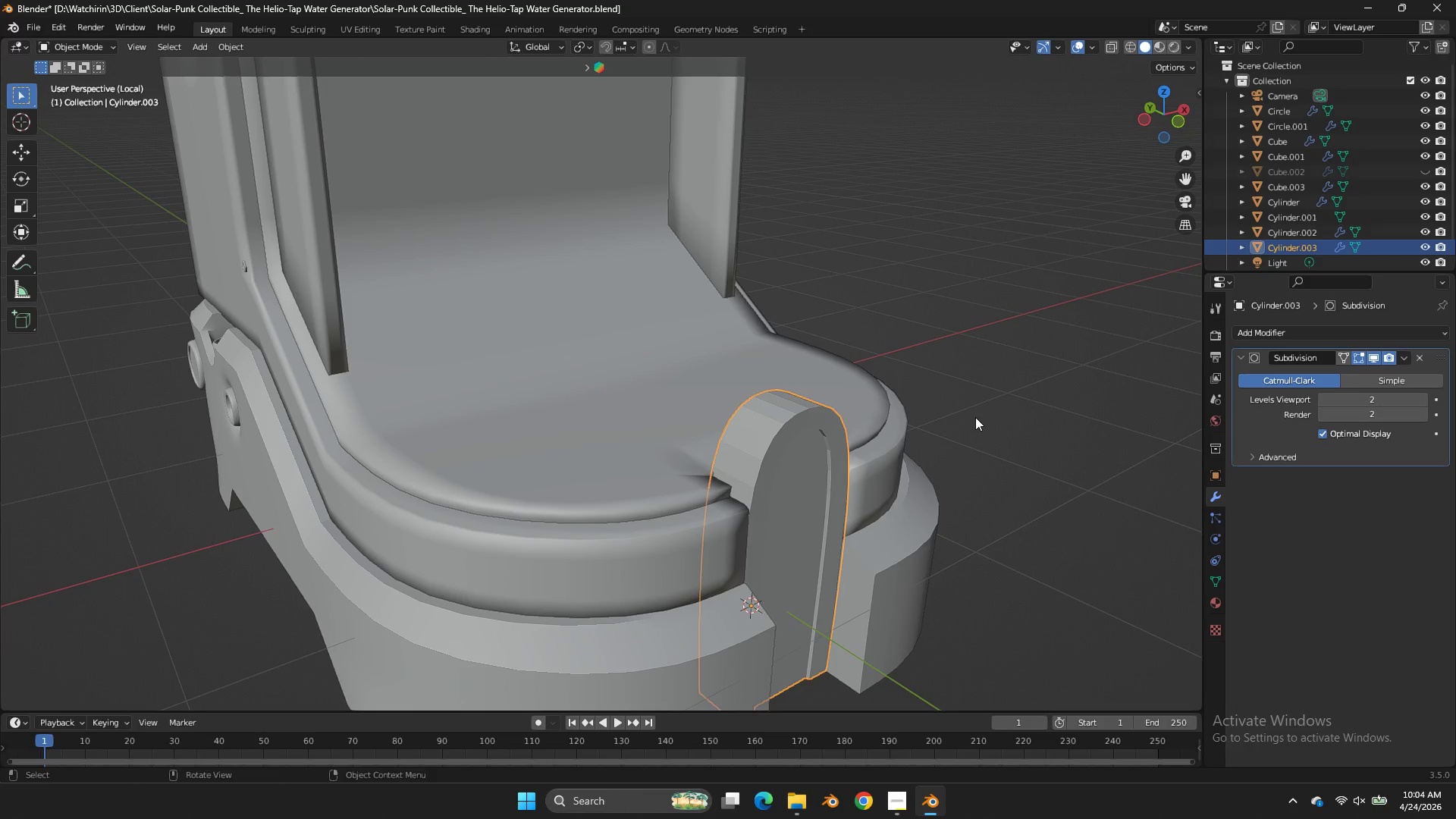 
left_click([975, 417])
 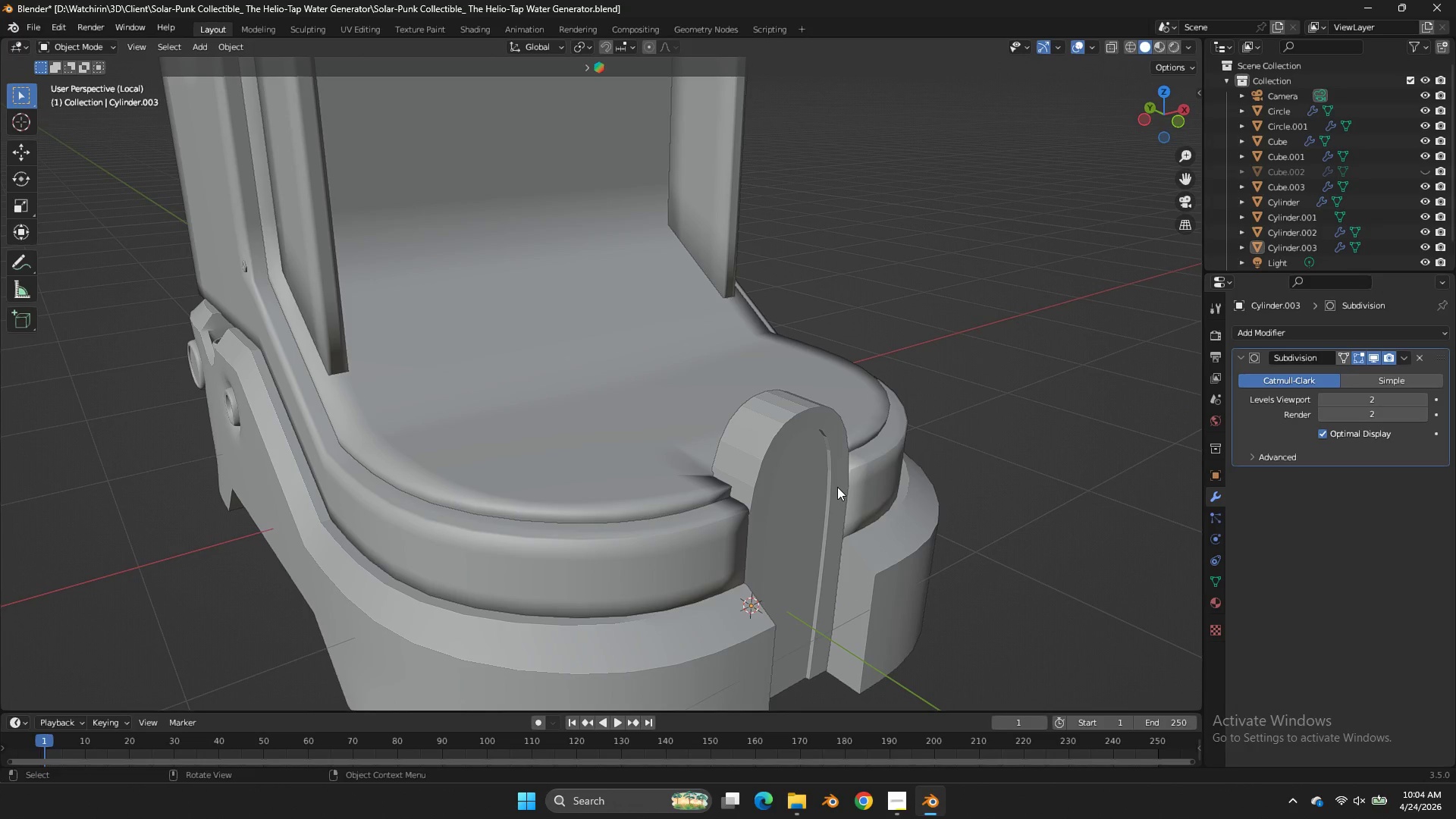 
key(Control+S)
 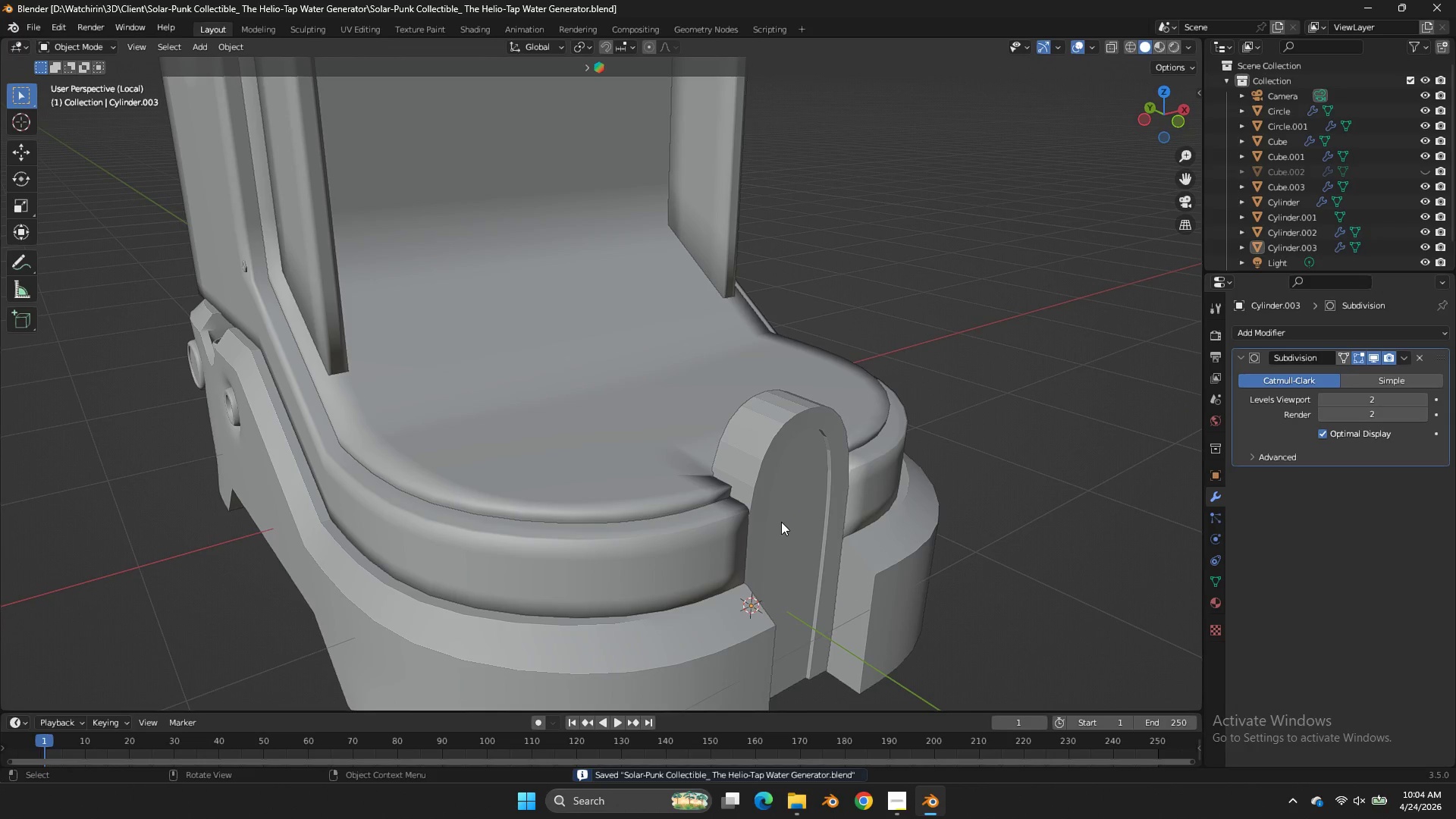 
key(Tab)
 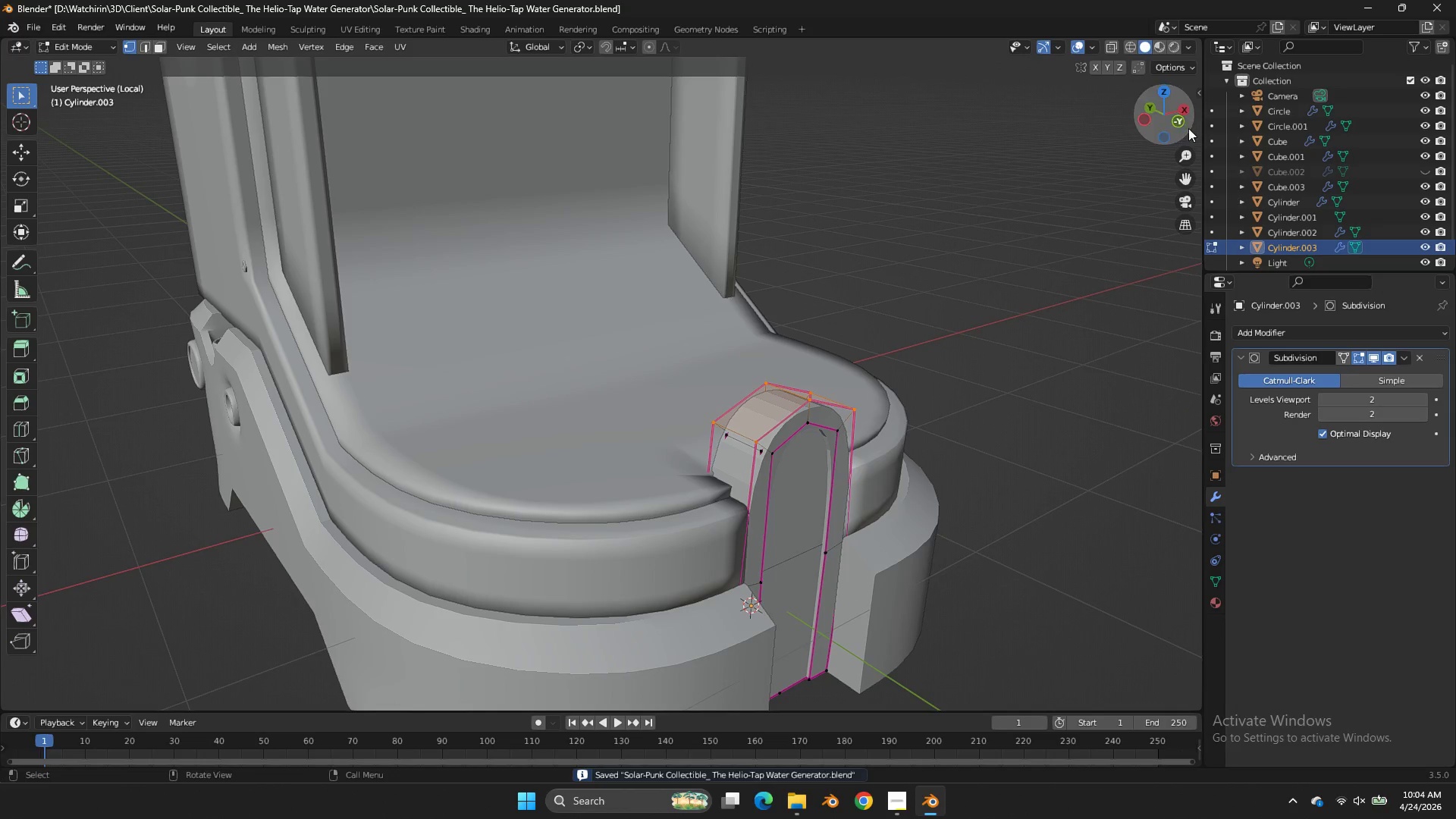 
left_click([1184, 127])
 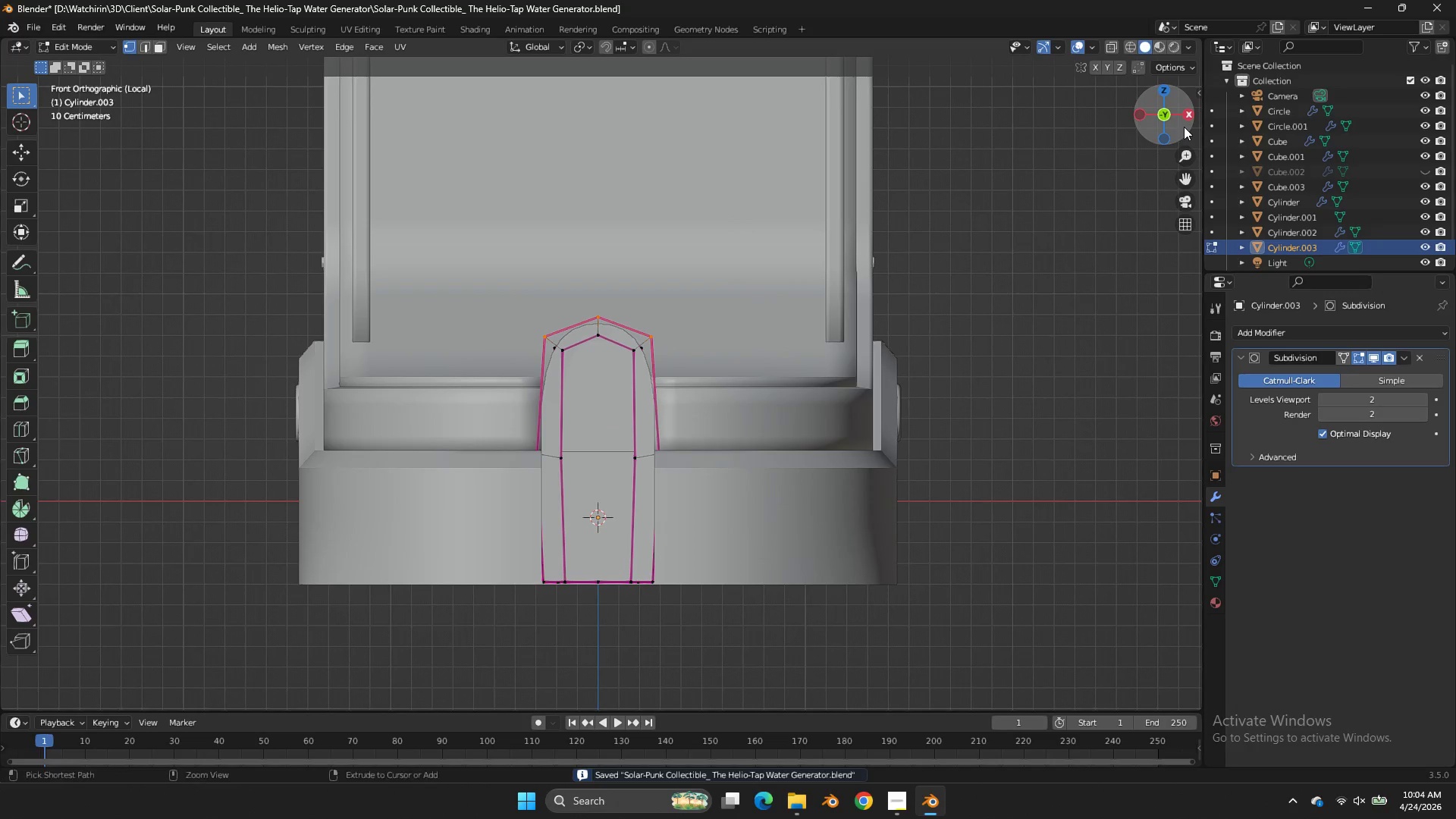 
key(Control+S)
 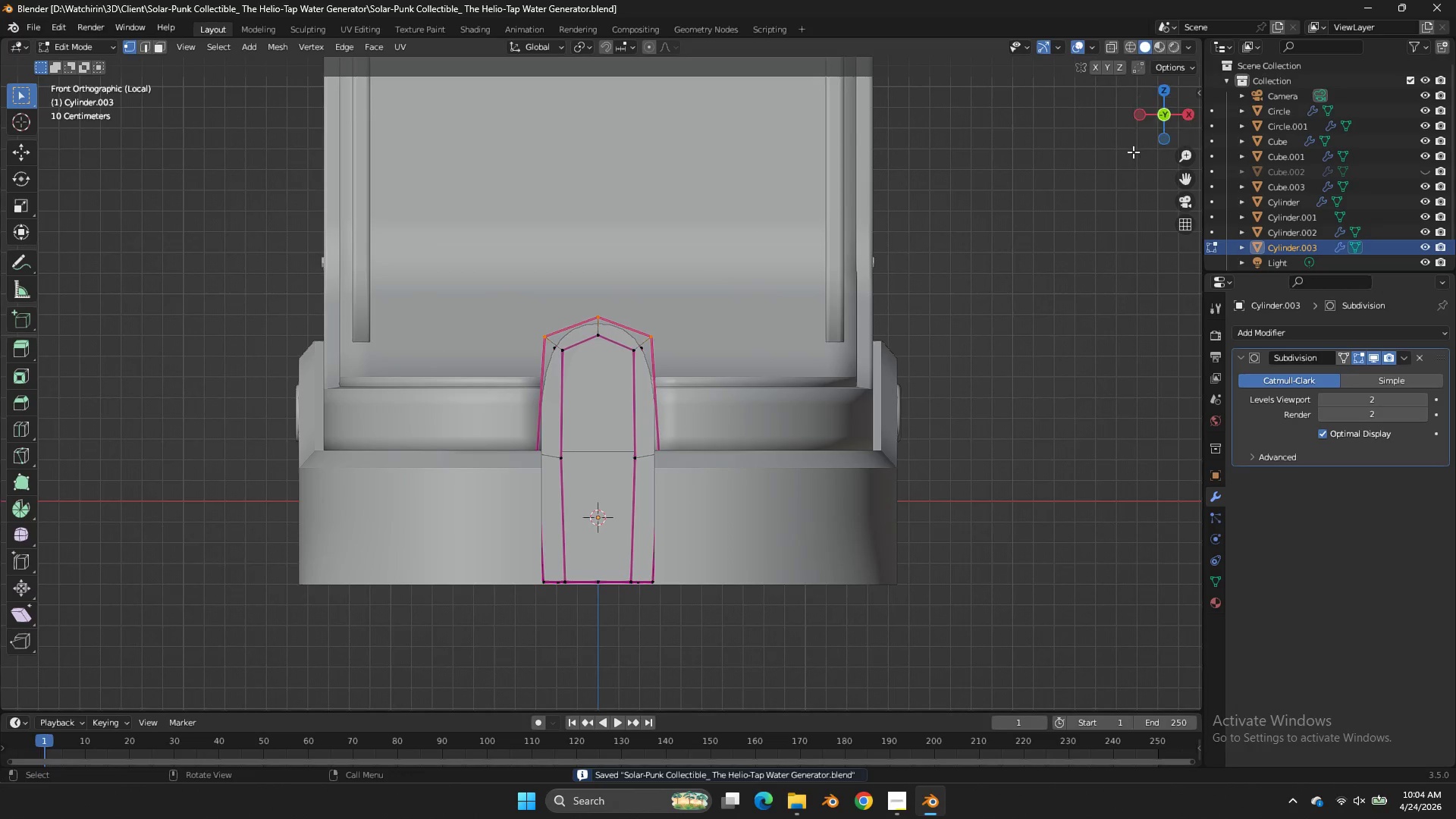 
key(Z)
 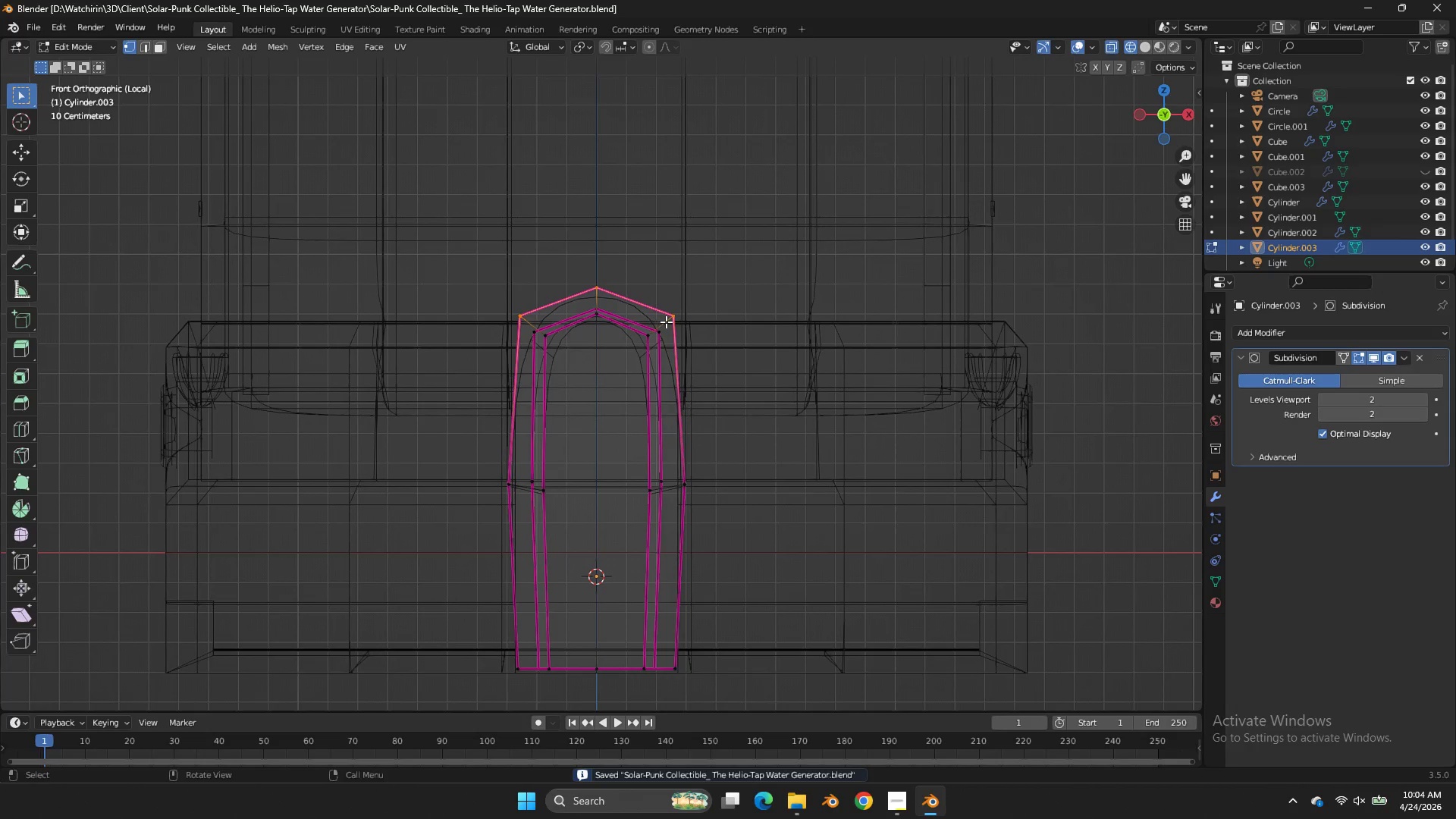 
scroll: coordinate [1133, 152], scroll_direction: up, amount: 2.0
 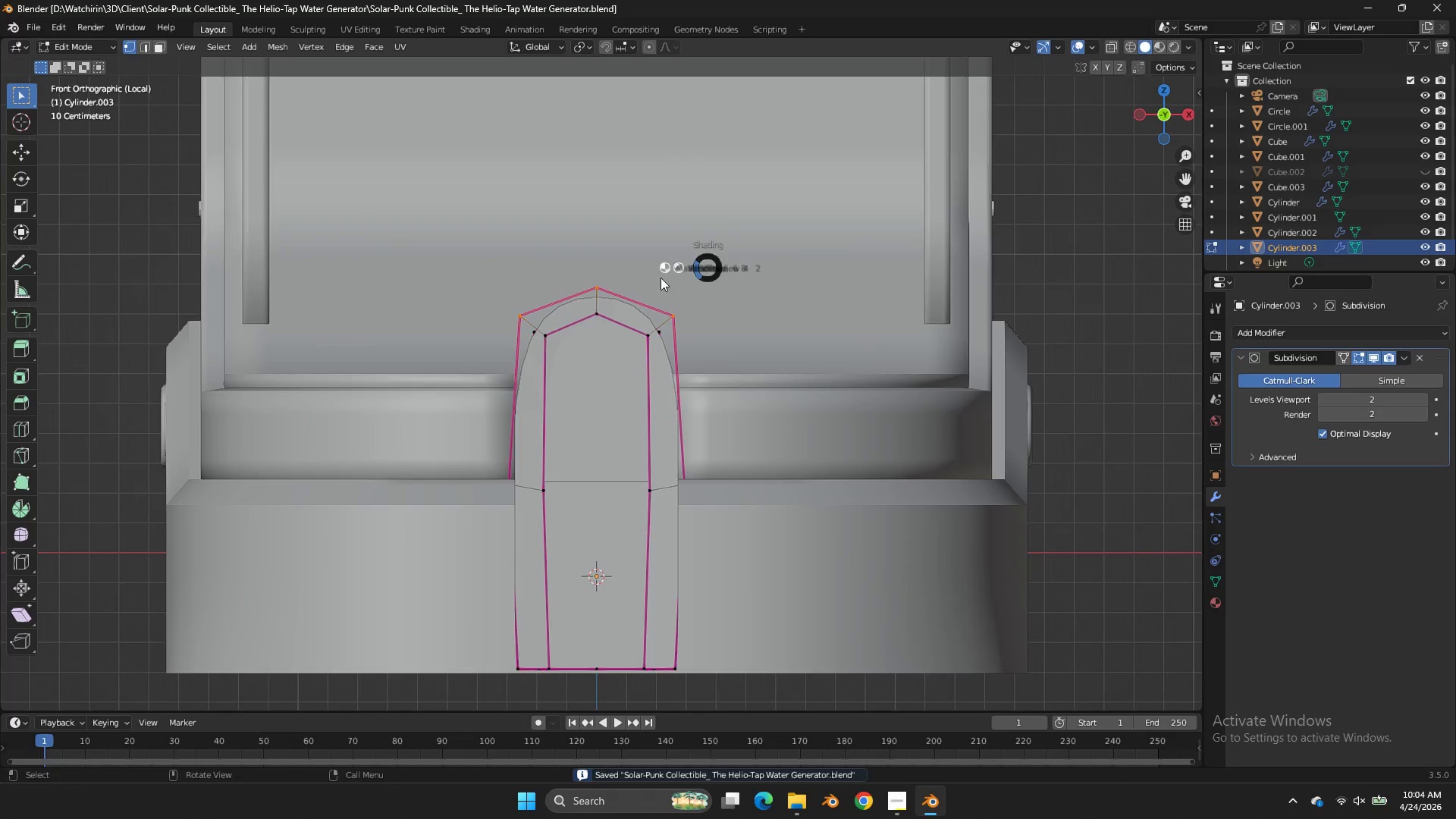 
hold_key(key=AltLeft, duration=1.17)
left_click([668, 343])
 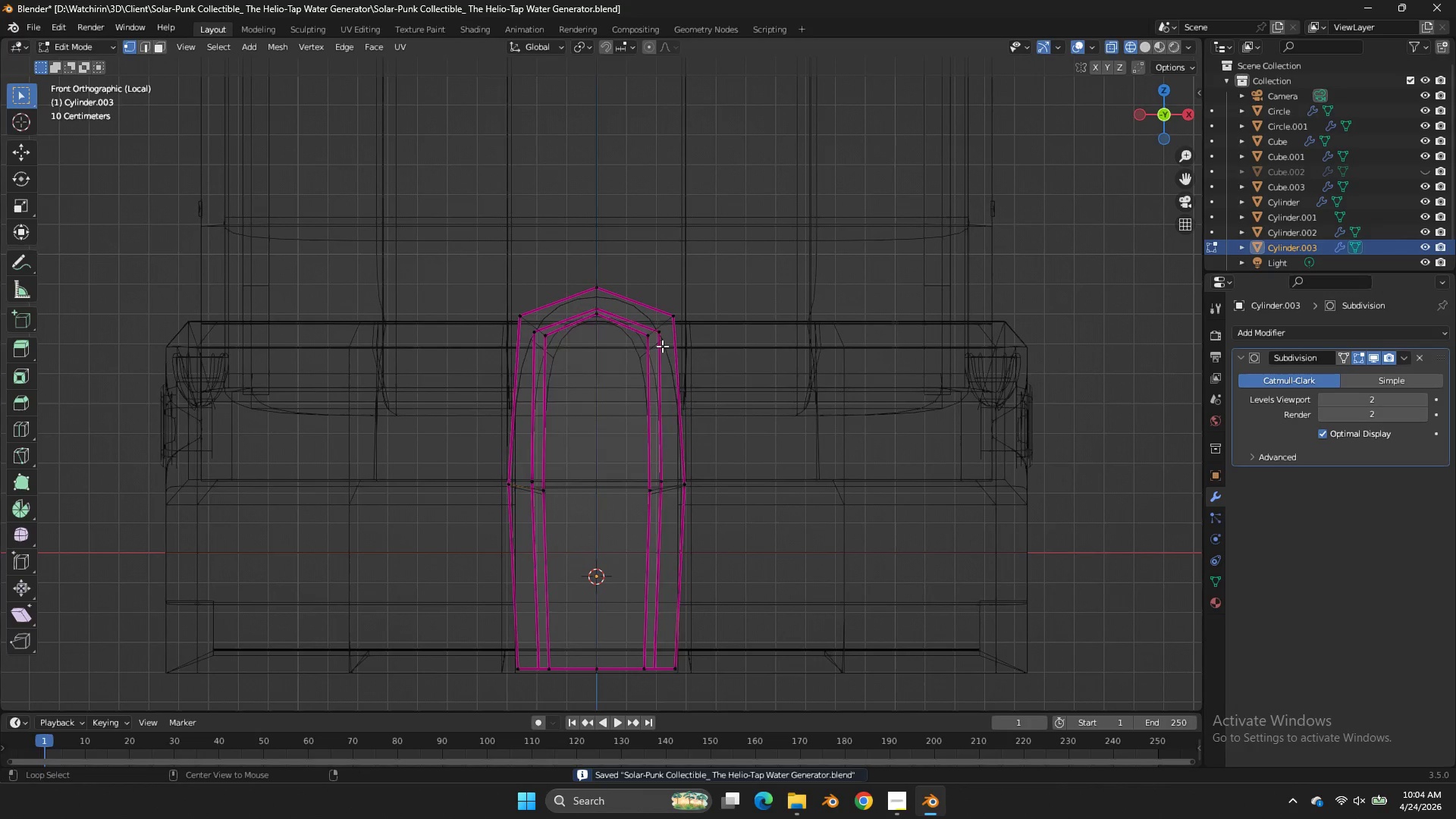 
left_click([662, 346])
 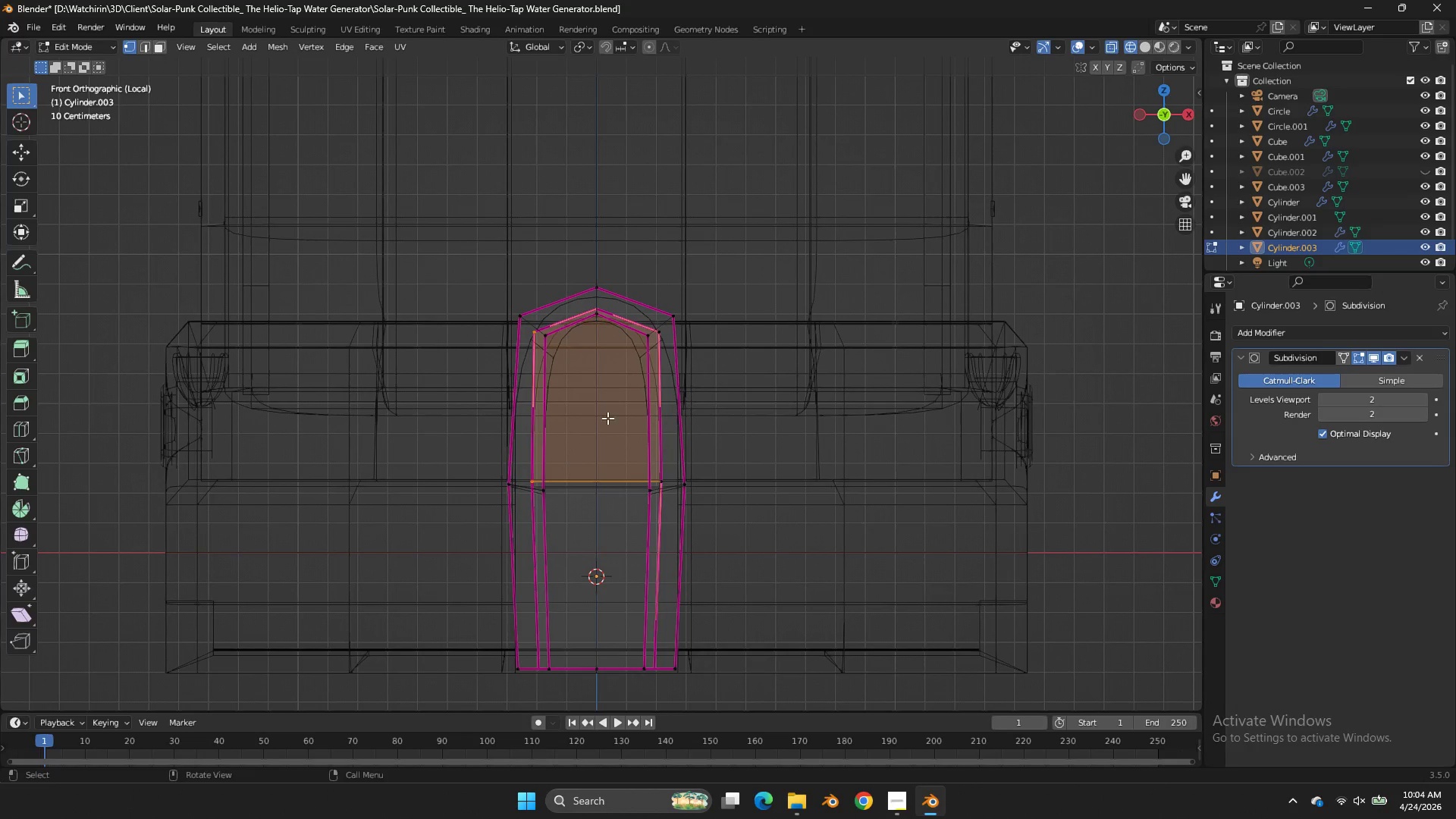 
wait(22.75)
 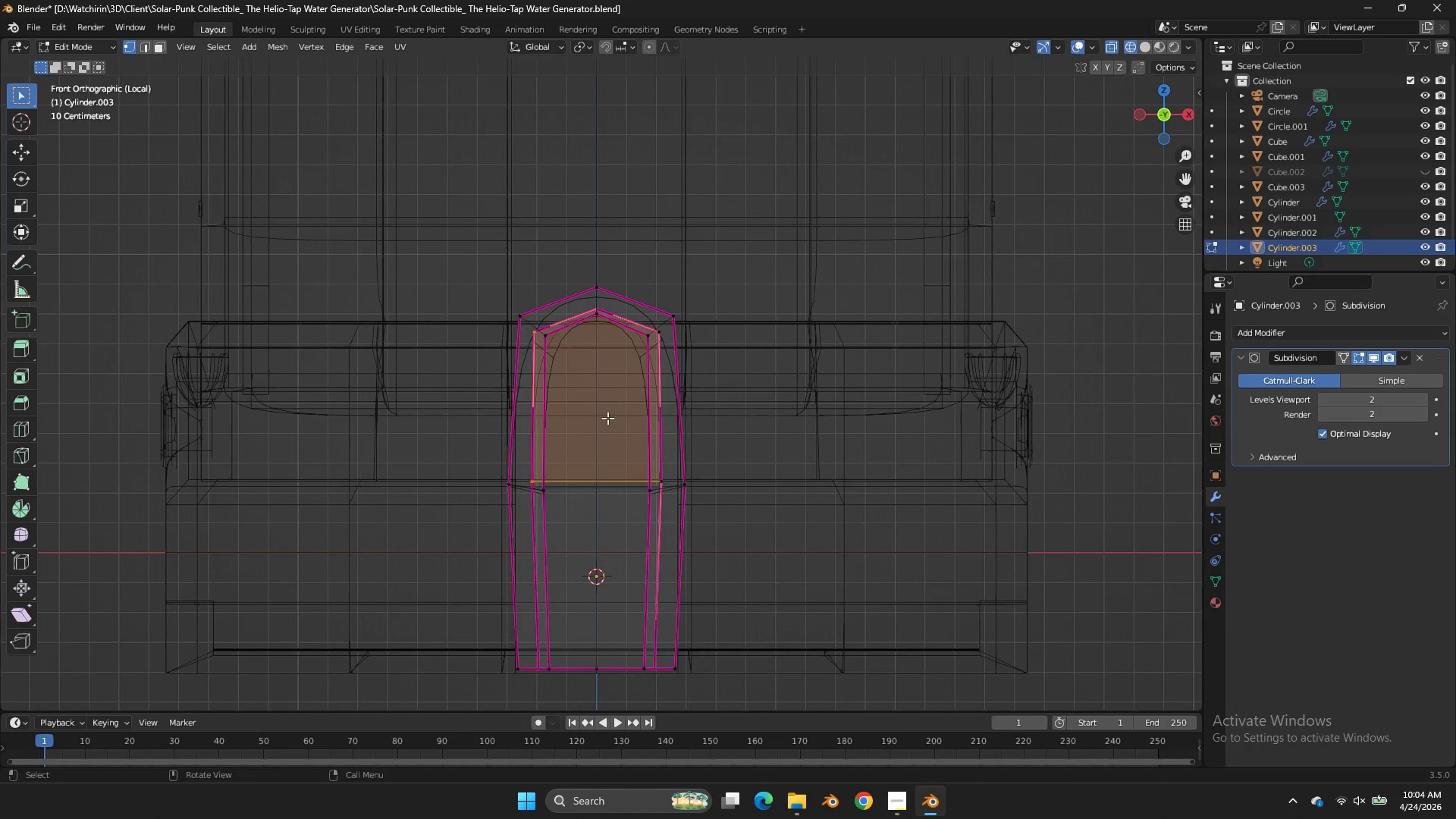 
scroll: coordinate [605, 362], scroll_direction: up, amount: 2.0
 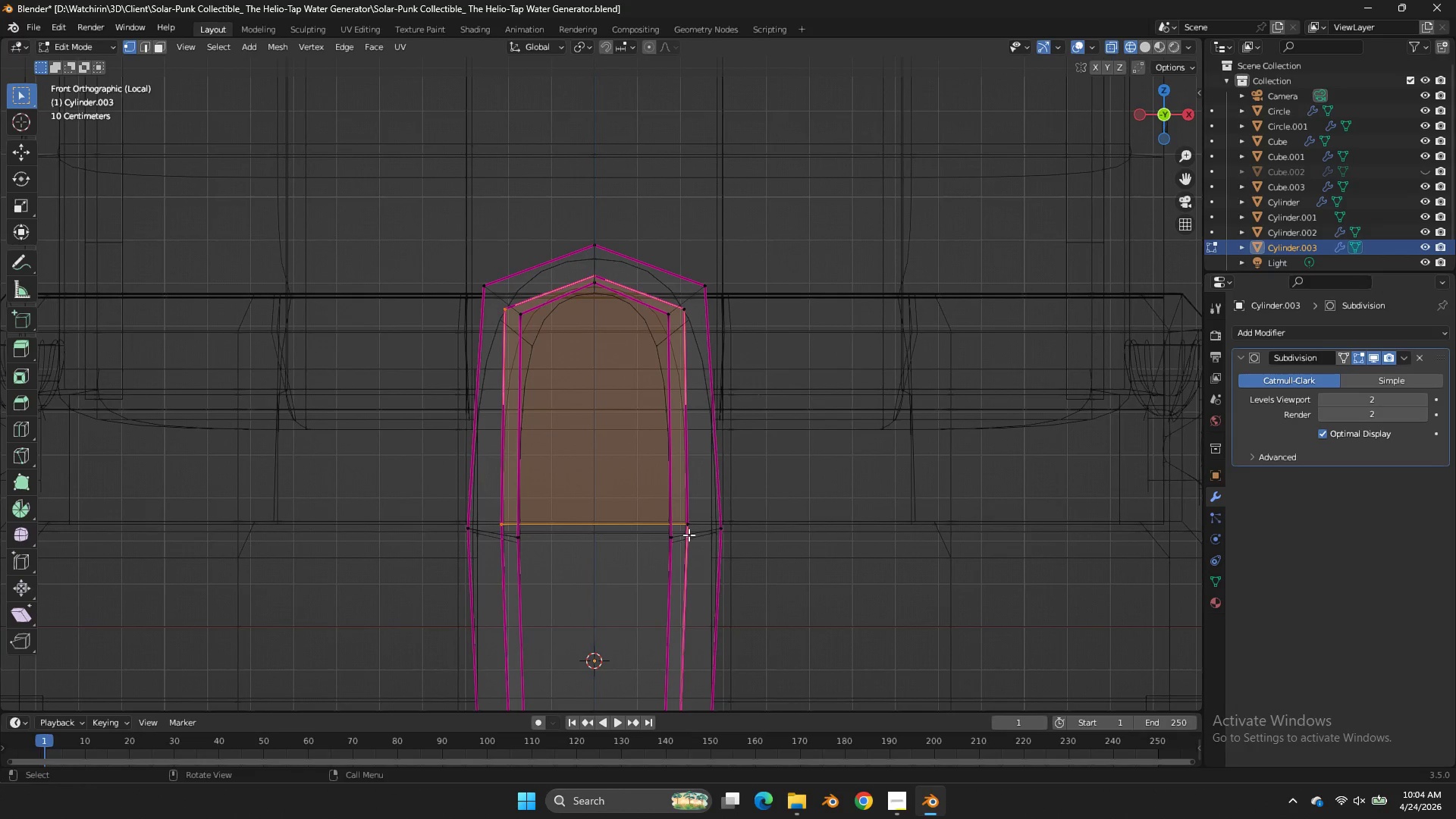 
left_click([692, 522])
 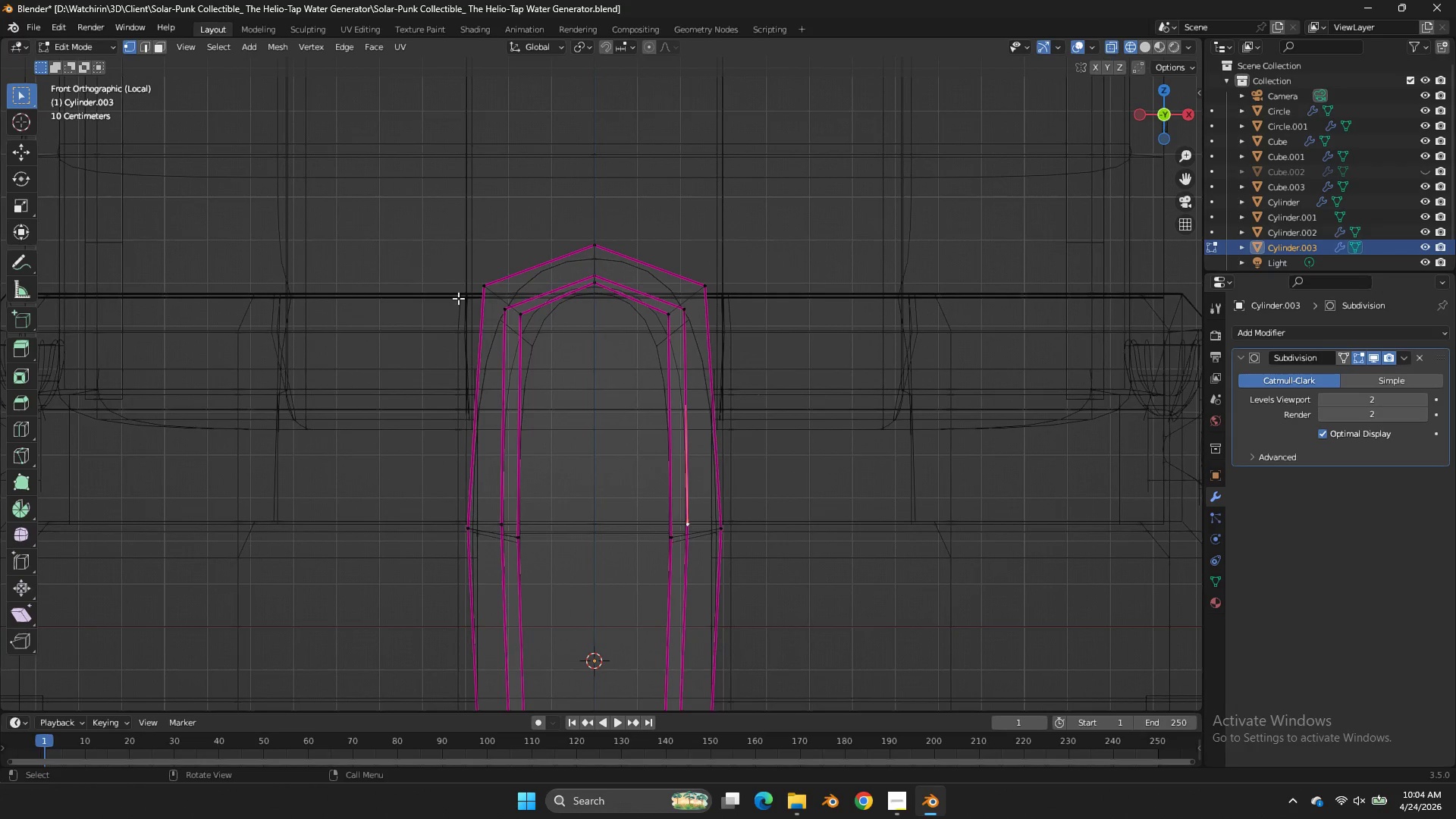 
key(Z)
 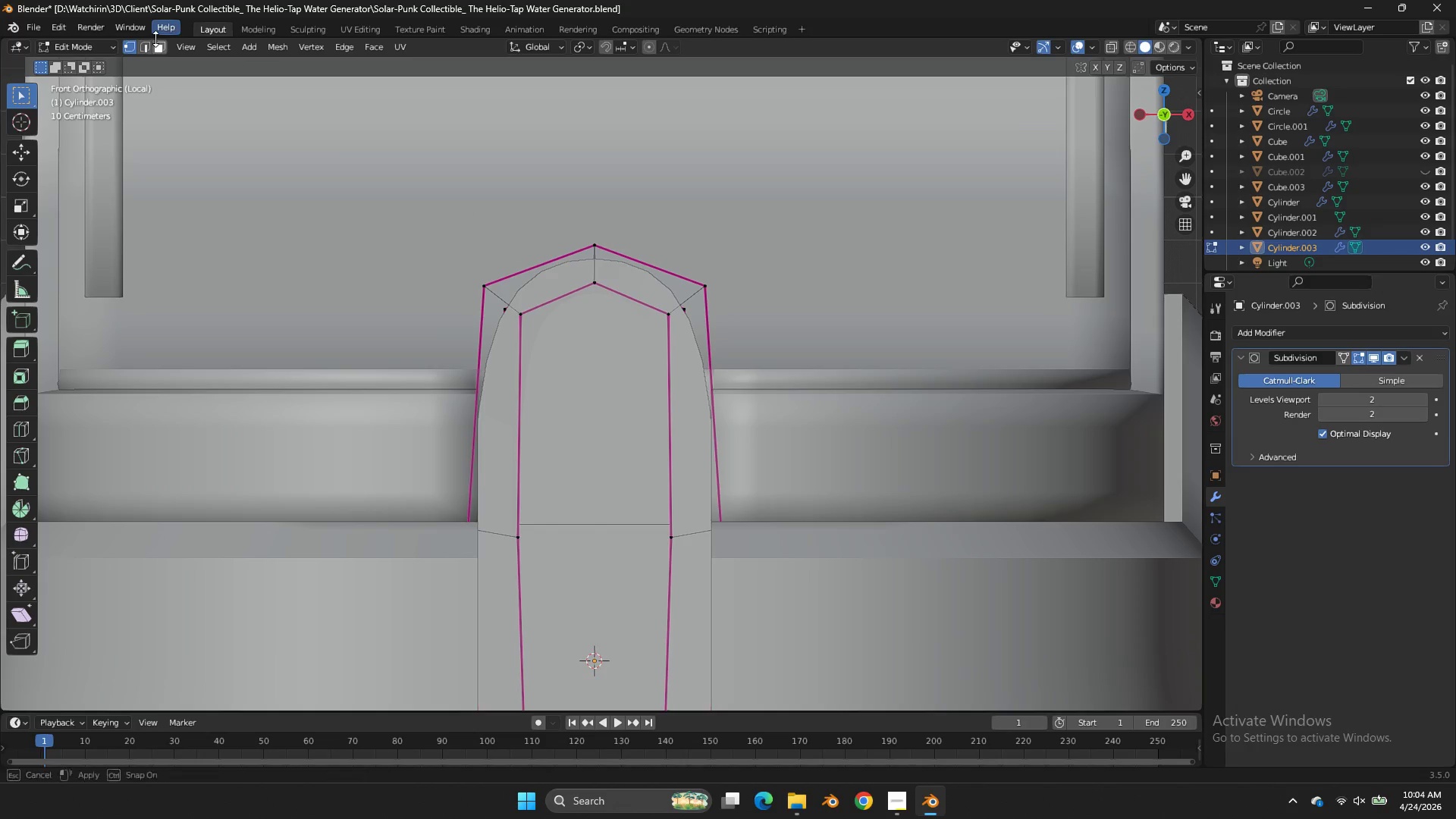 
double_click([155, 45])
 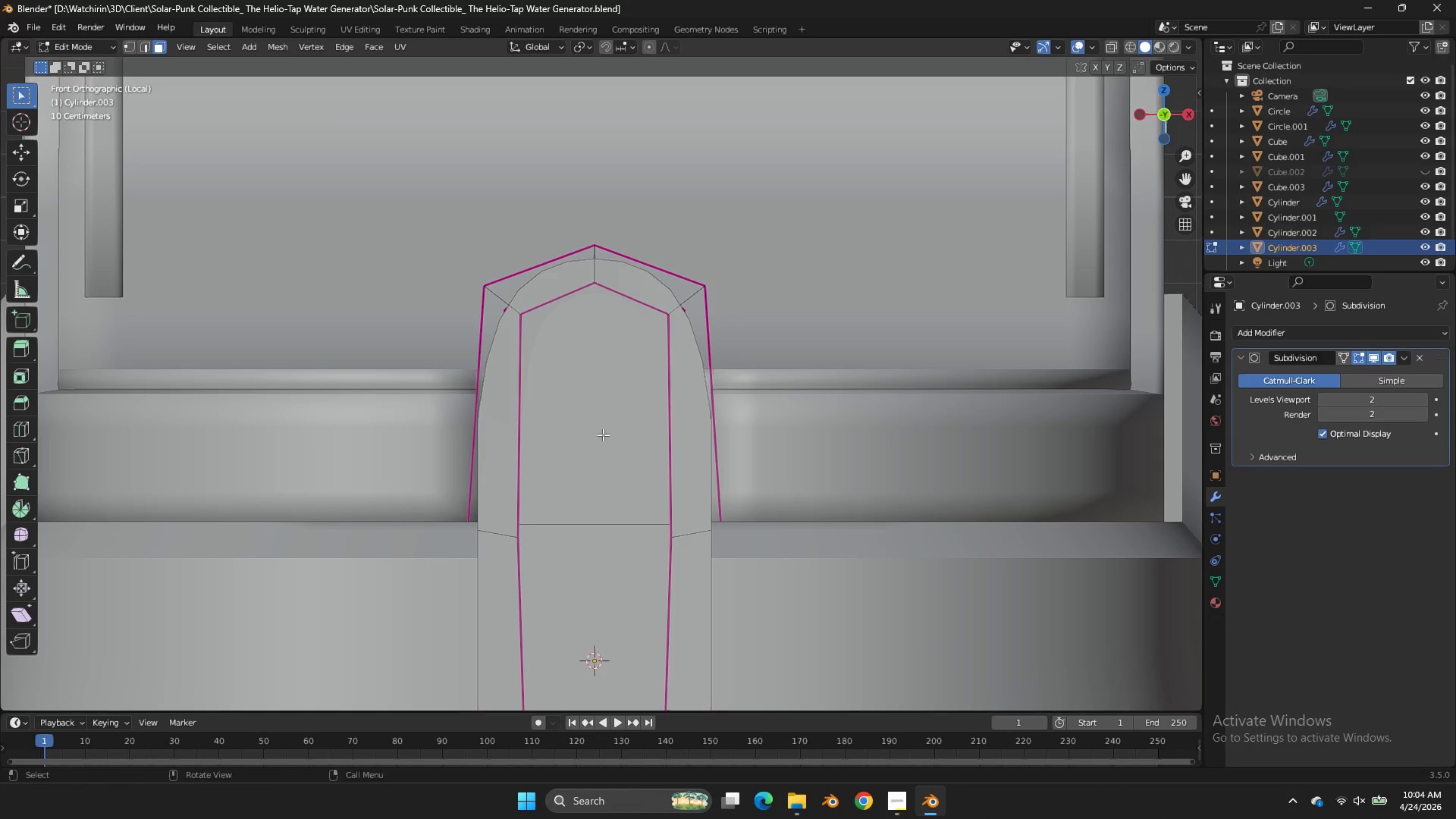 
left_click([607, 435])
 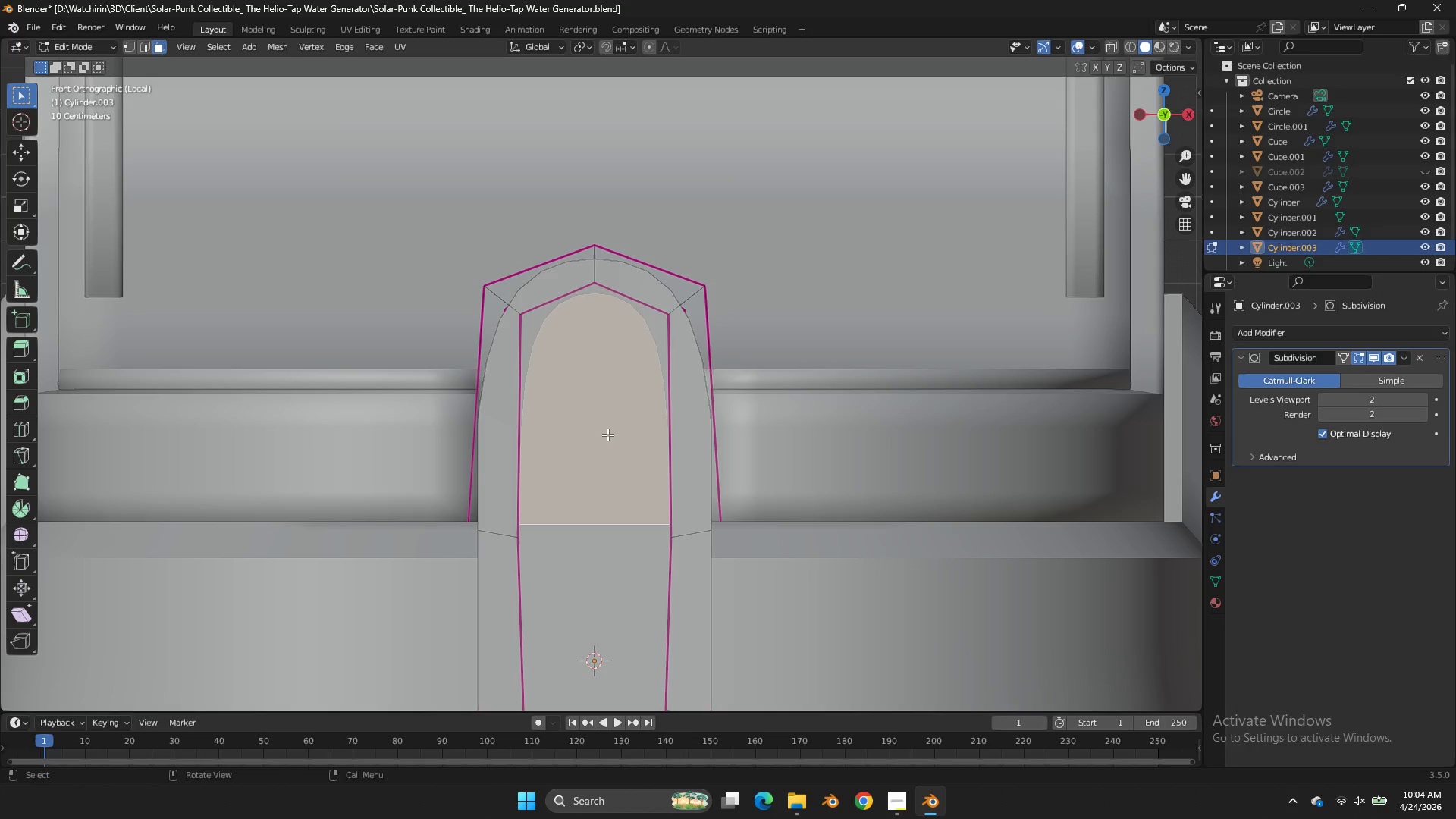 
type(lh)
 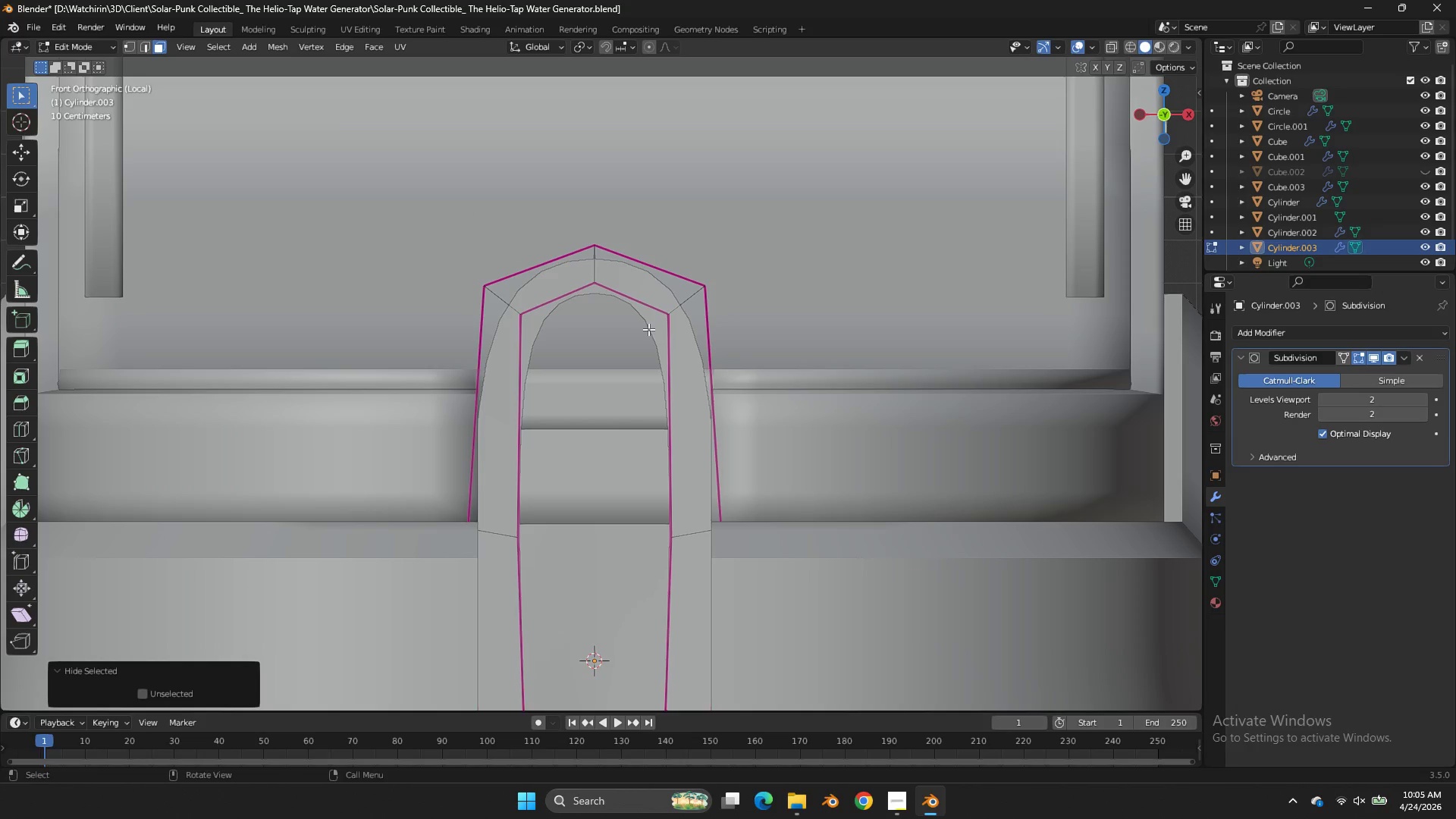 
type(zz)
 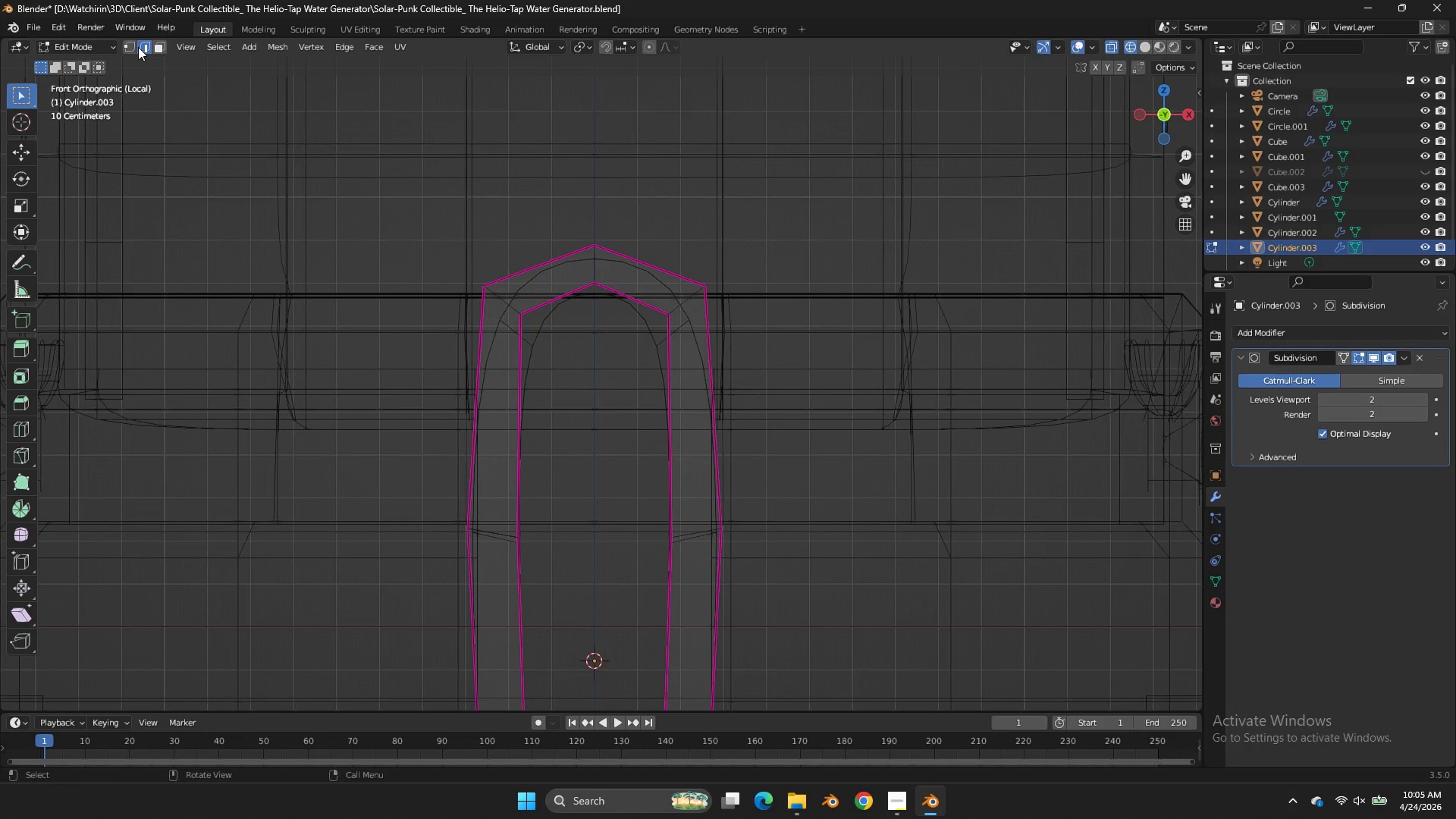 
double_click([131, 51])
 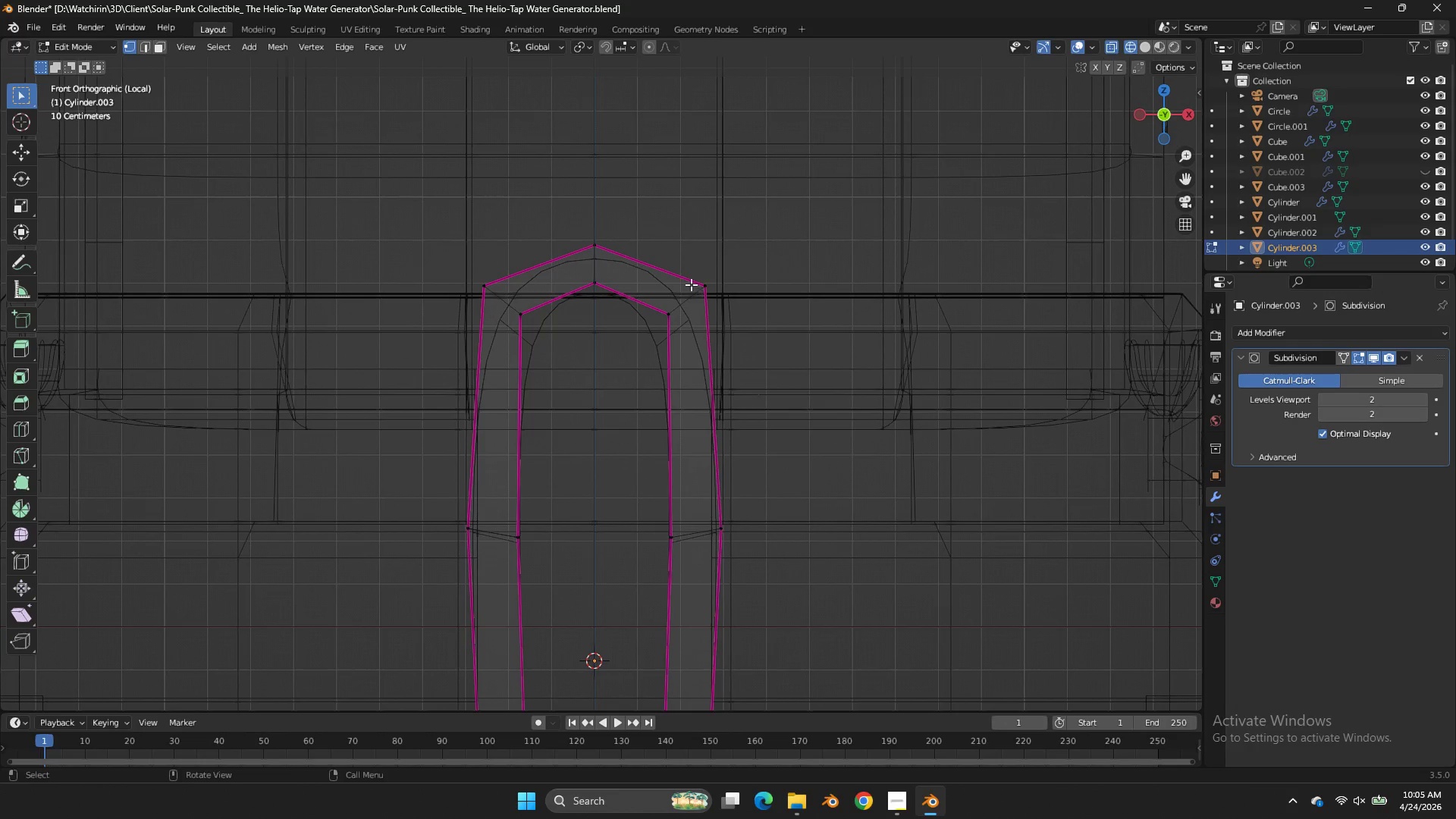 
left_click_drag(start_coordinate=[679, 278], to_coordinate=[491, 340])
 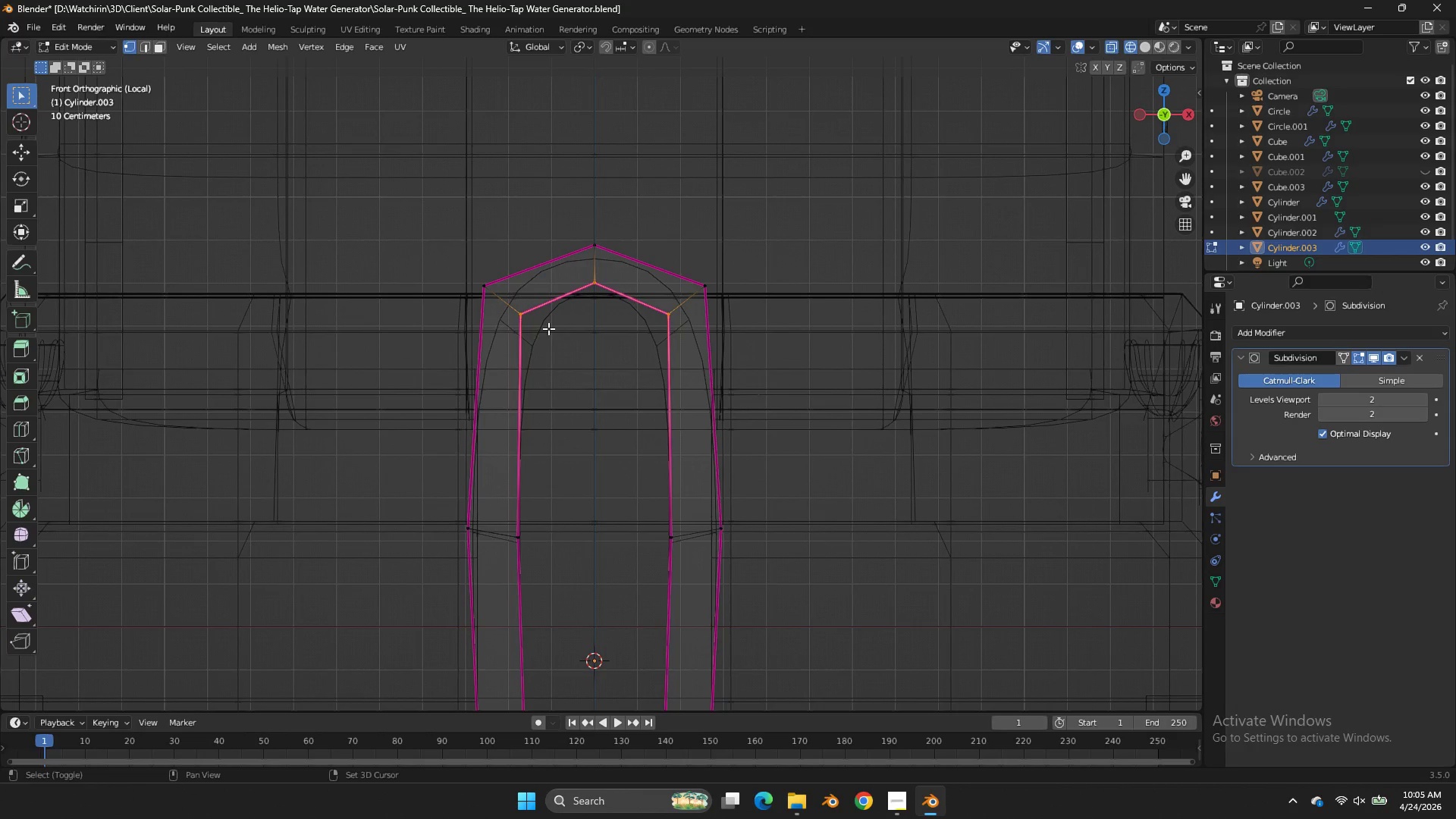 
hold_key(key=ShiftLeft, duration=0.36)
 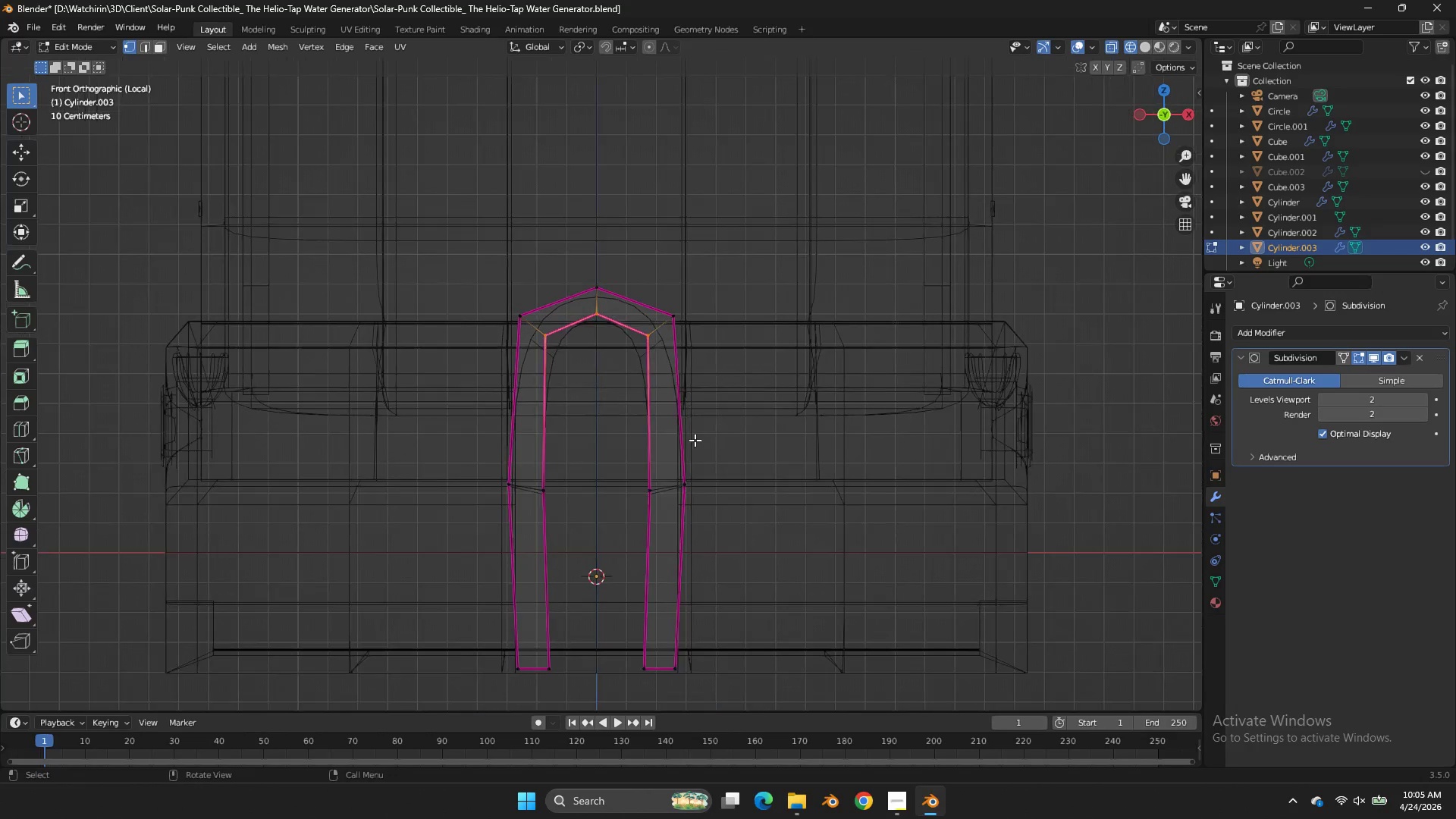 
hold_key(key=ShiftLeft, duration=1.78)
 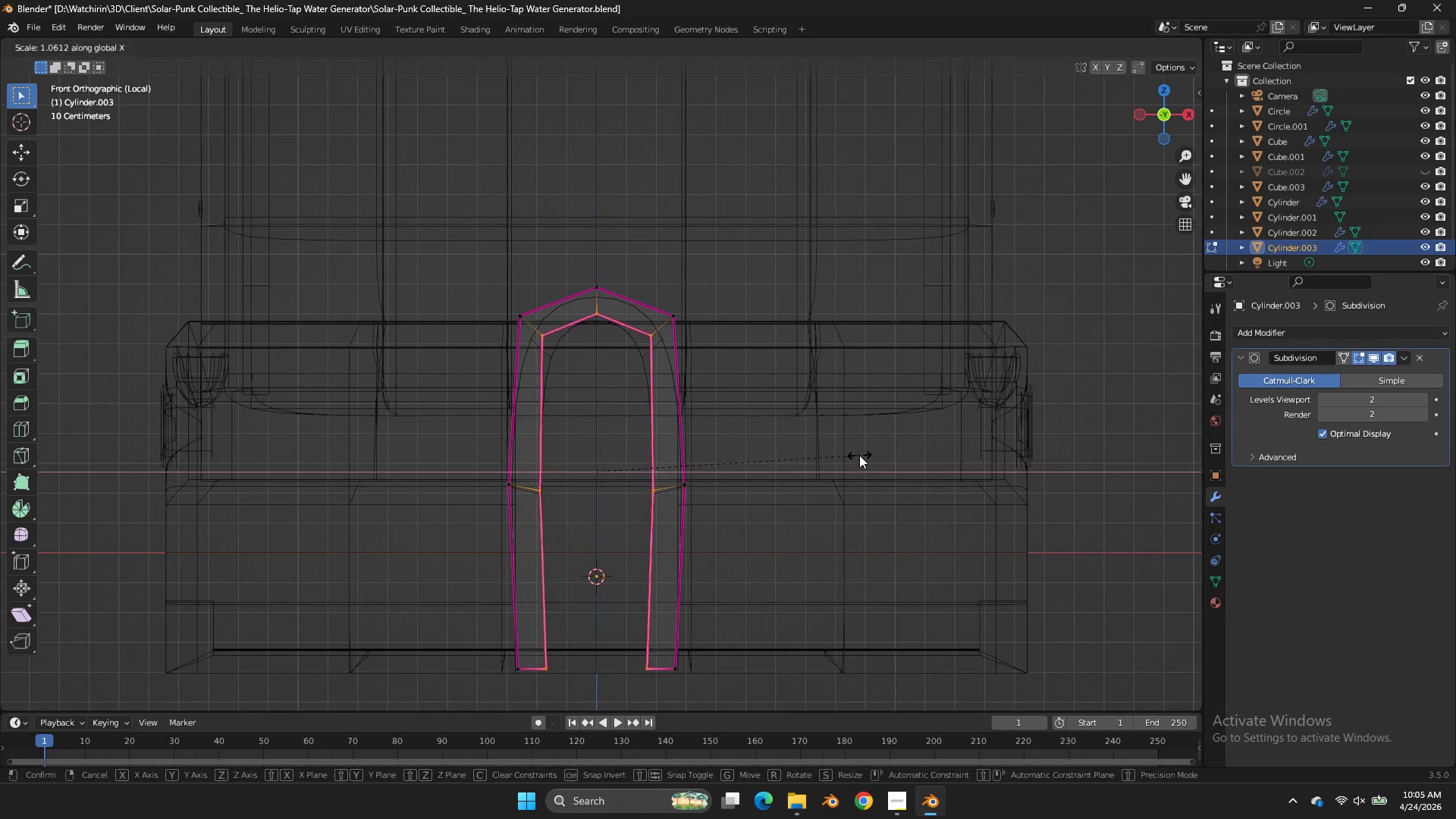 
scroll: coordinate [696, 430], scroll_direction: down, amount: 2.0
 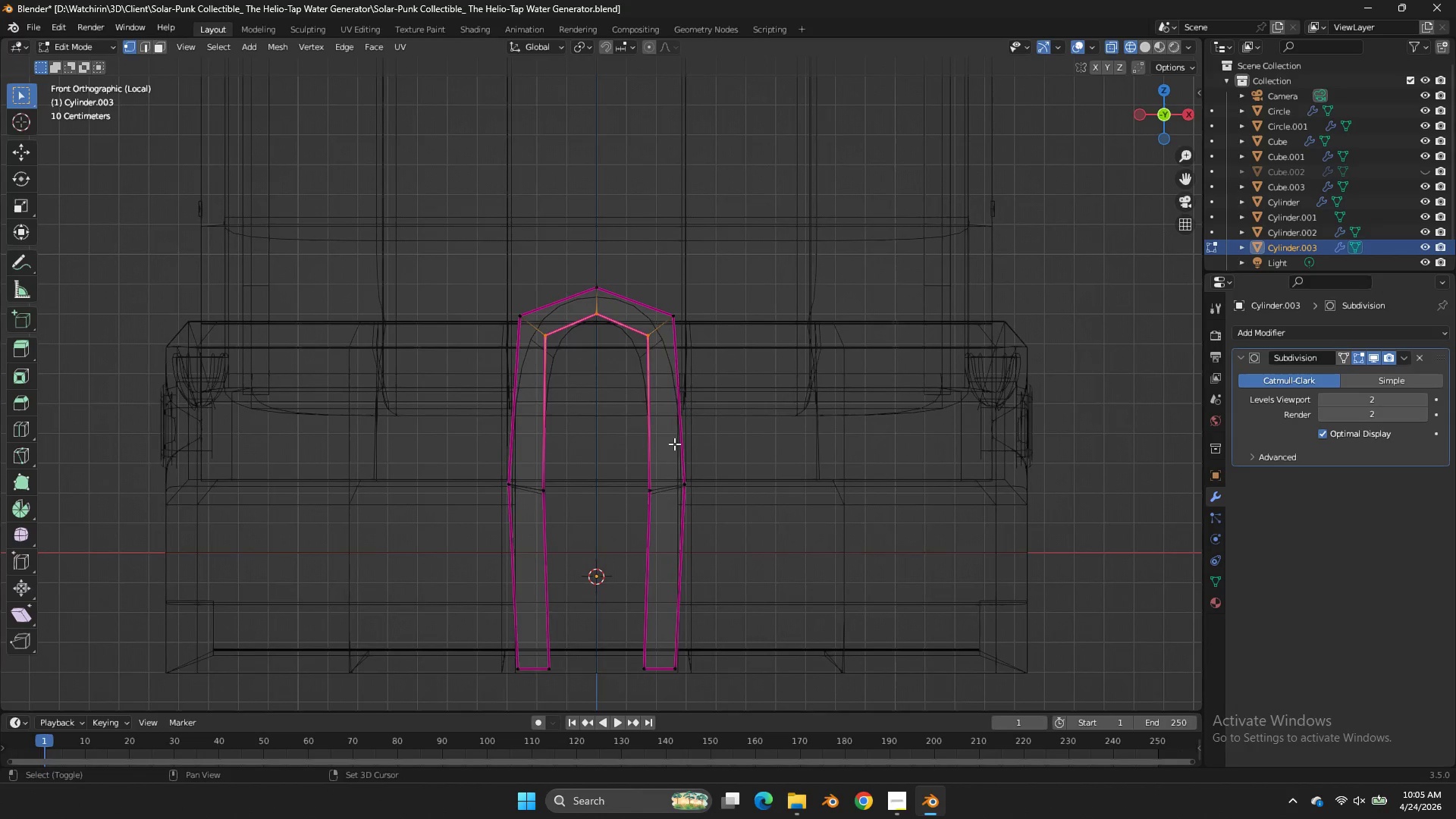 
left_click_drag(start_coordinate=[651, 444], to_coordinate=[532, 684])
 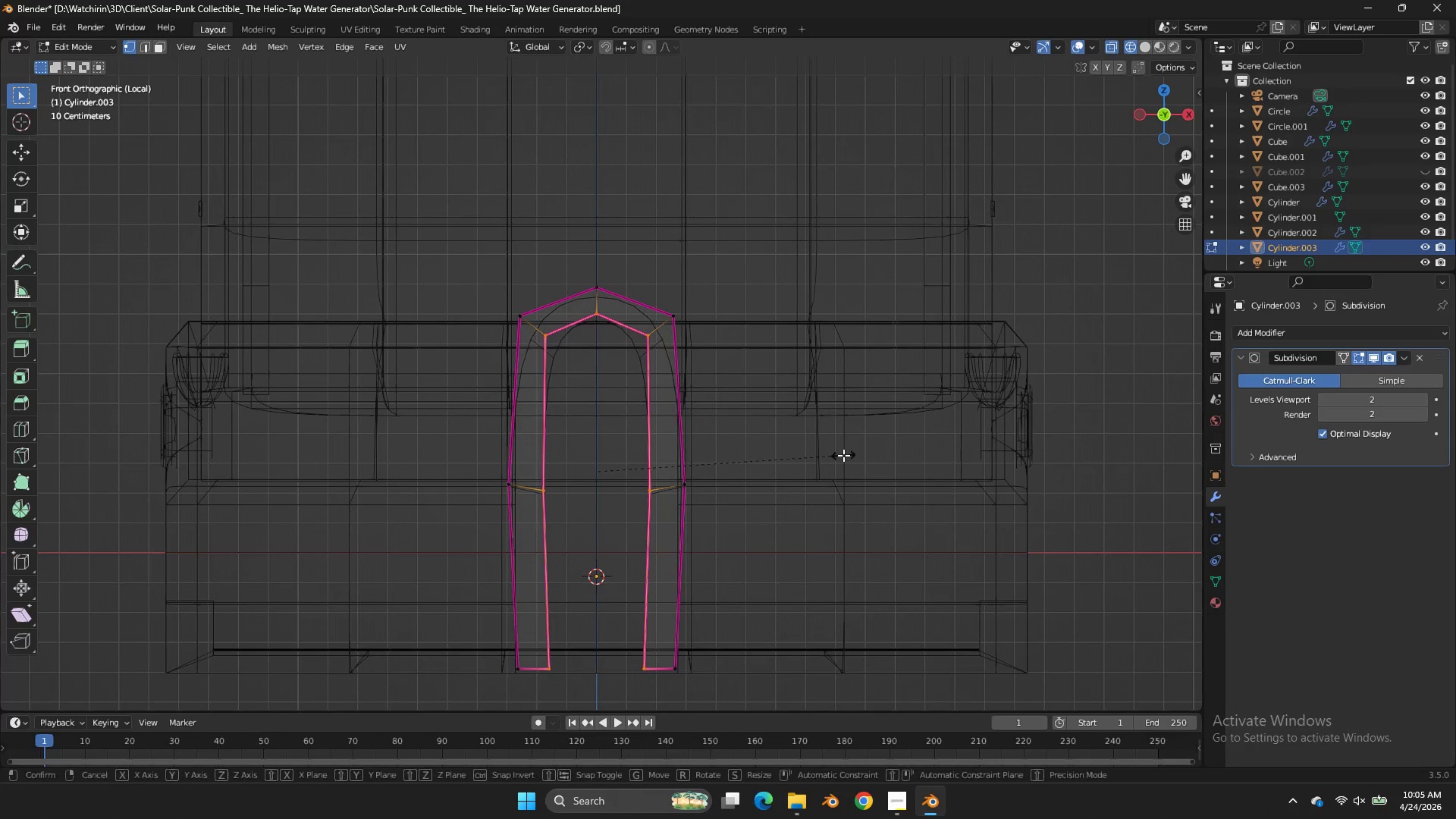 
type(sx)
 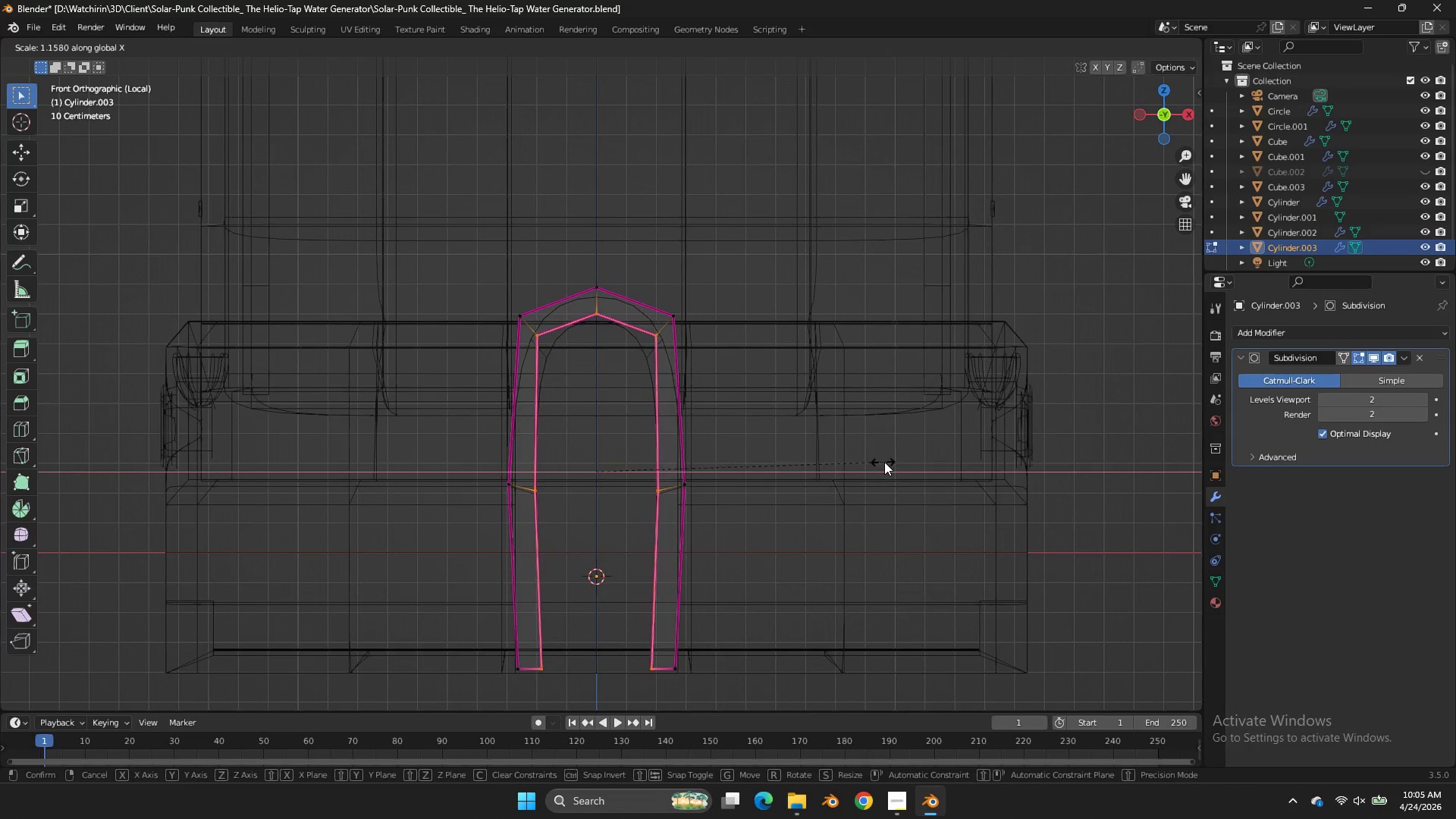 
left_click([886, 463])
 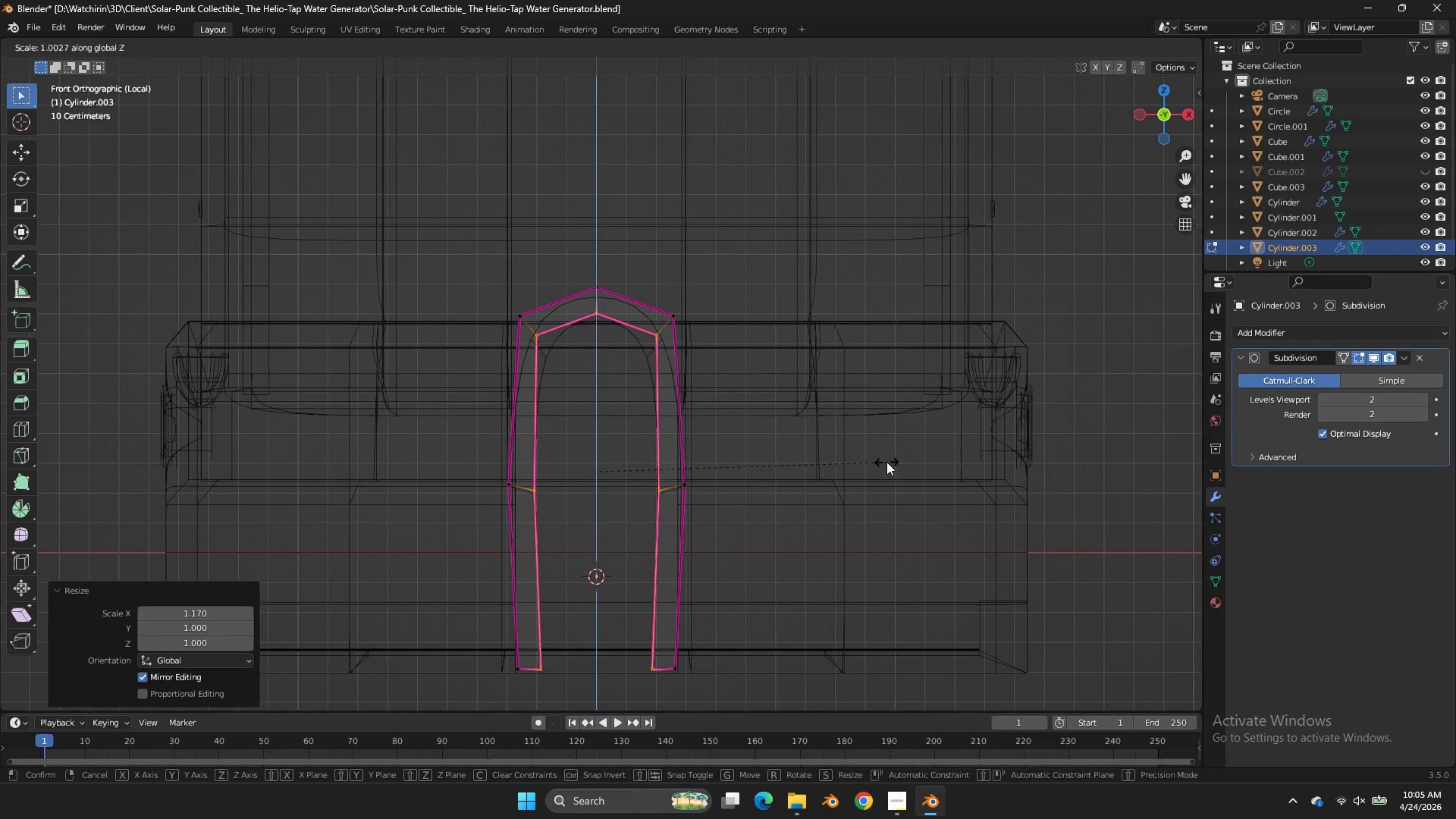 
type(sz)
 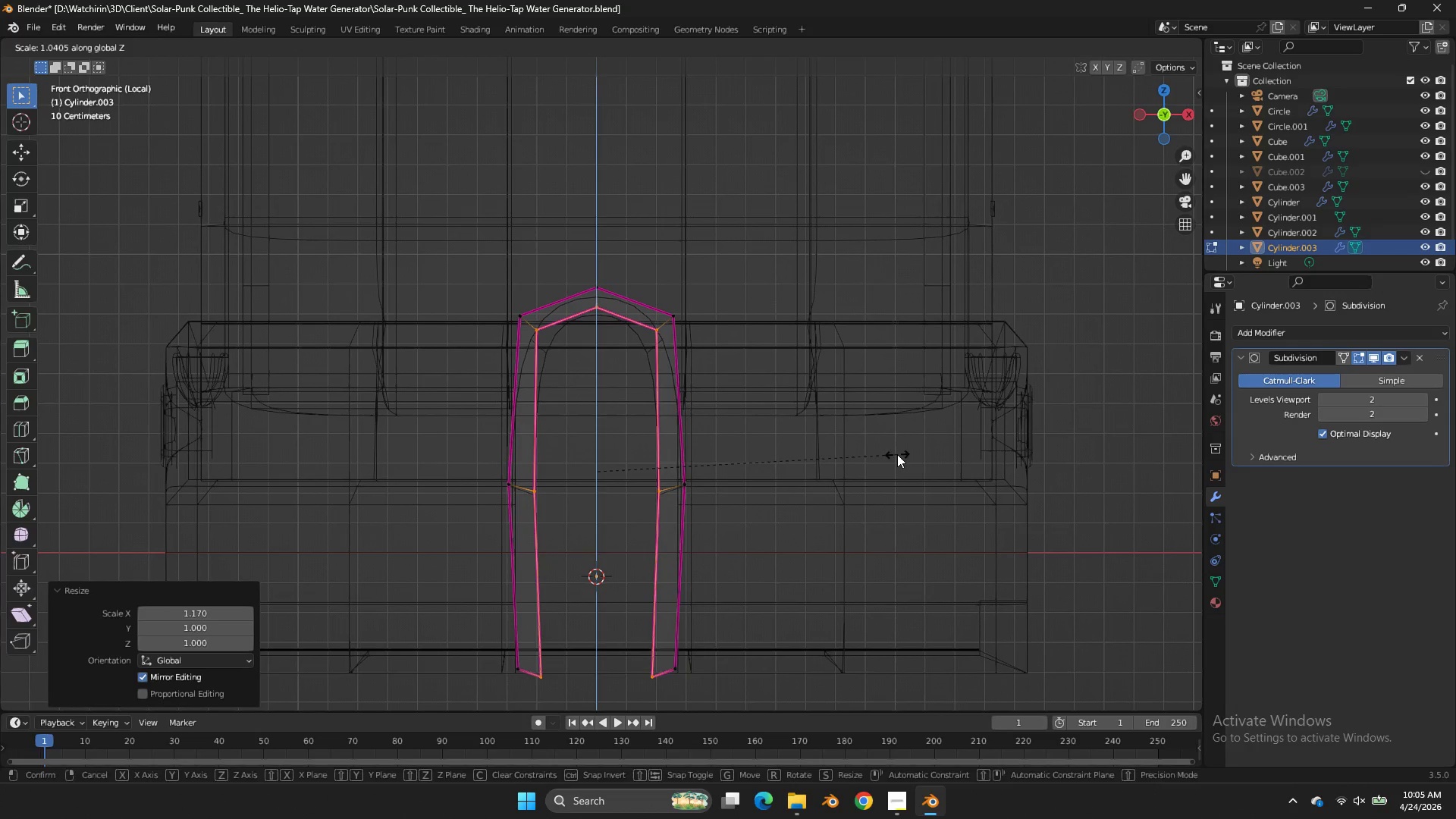 
left_click([897, 454])
 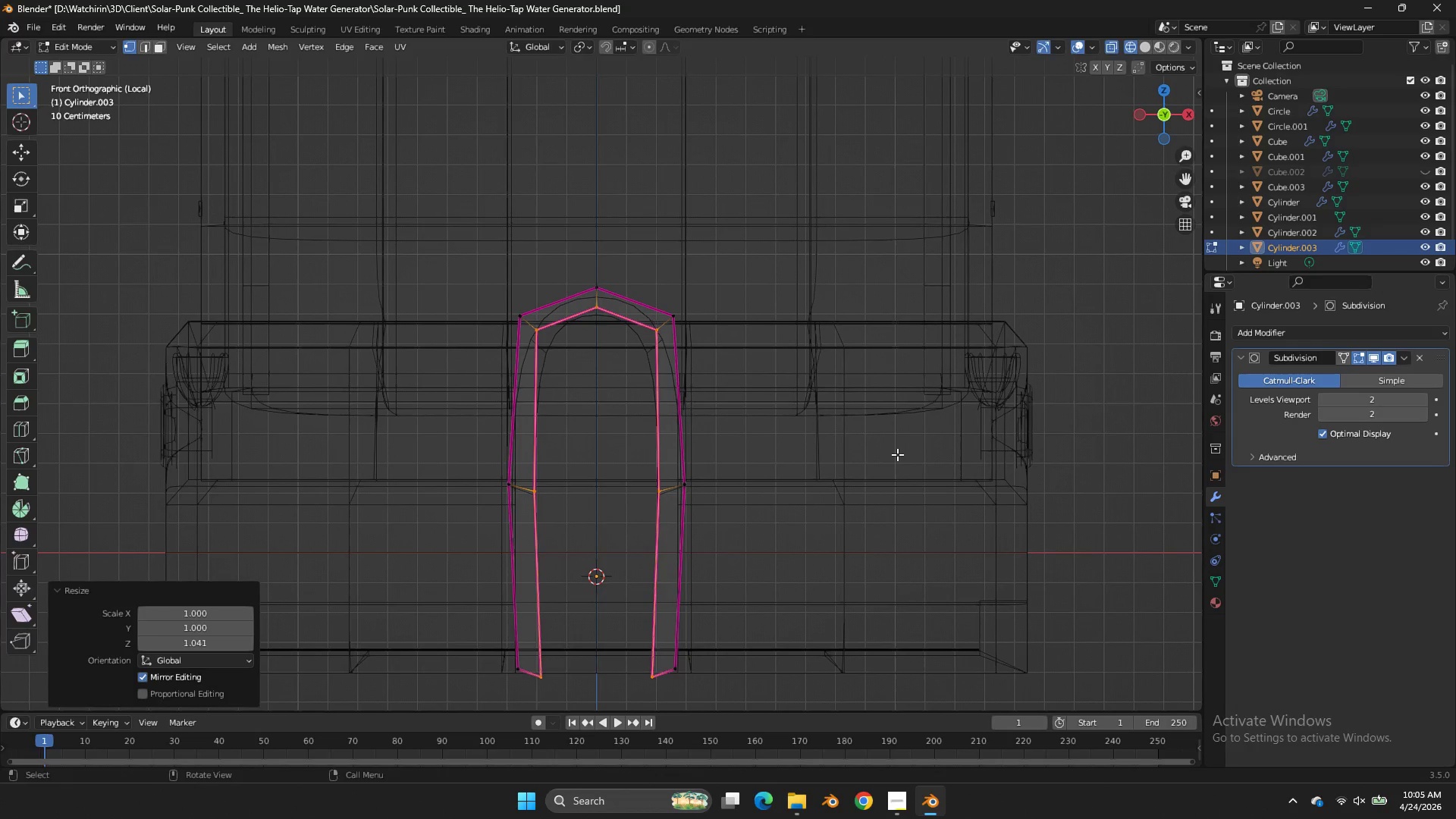 
type(gz)
 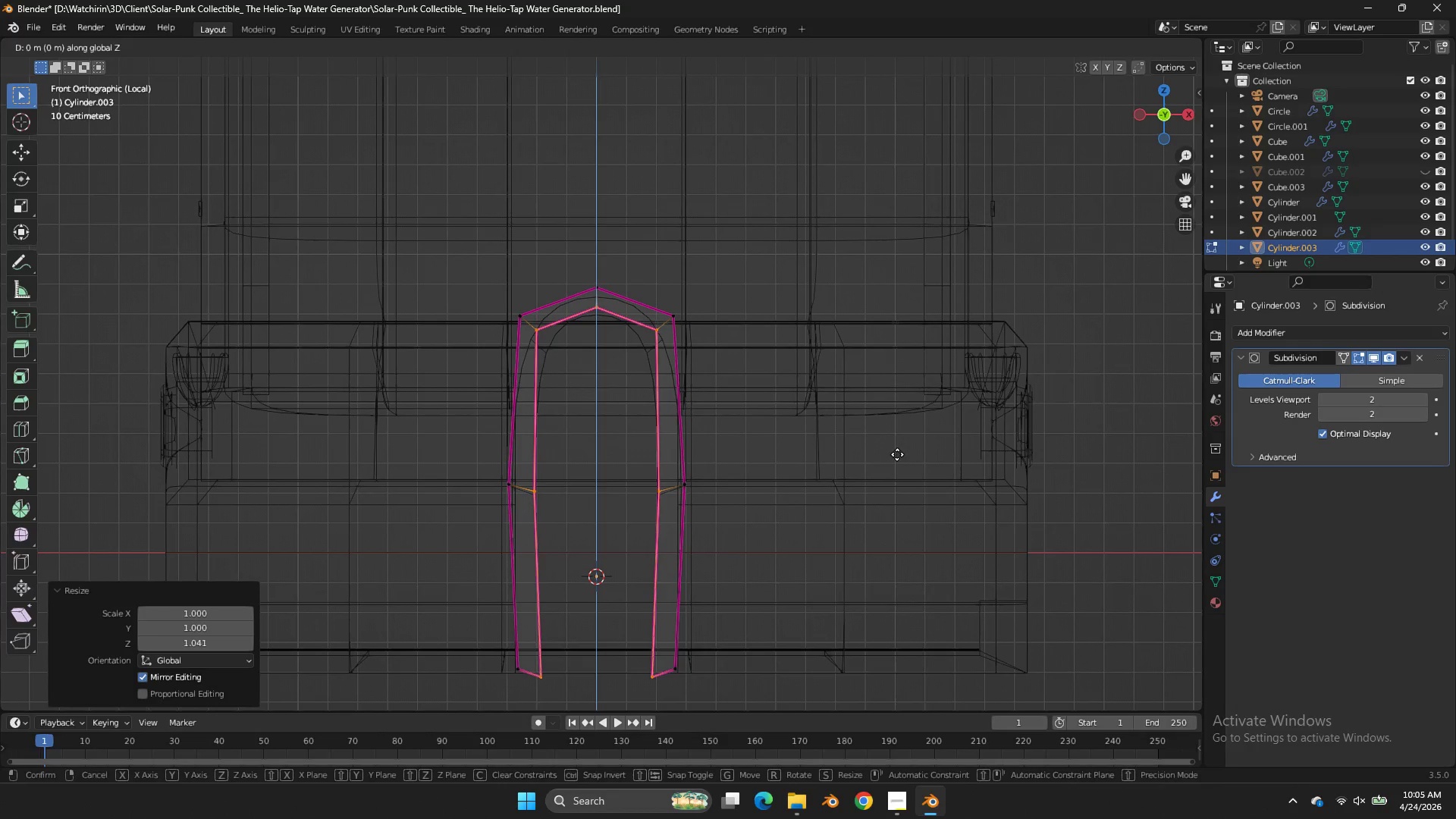 
hold_key(key=ShiftLeft, duration=0.53)
 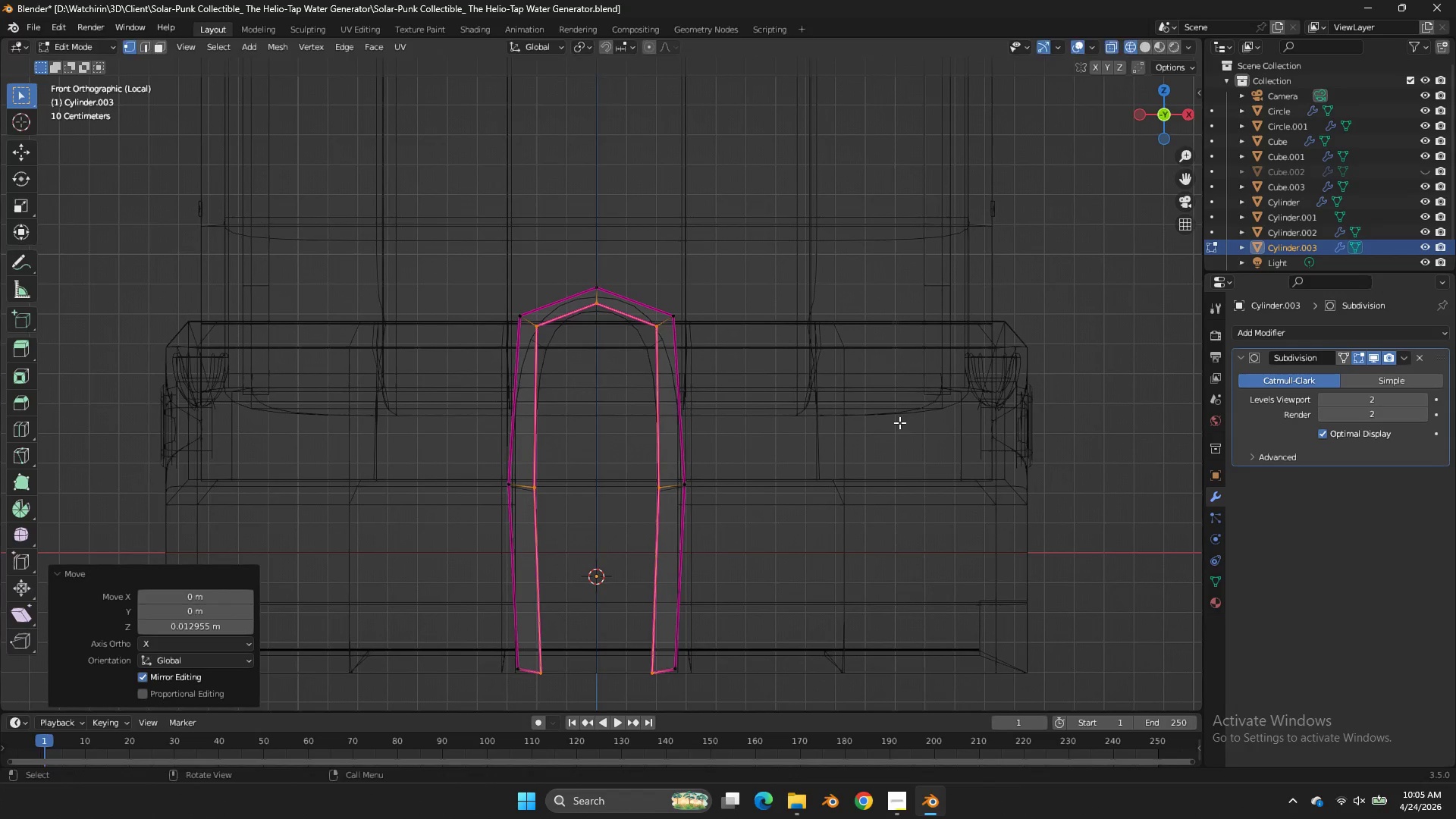 
left_click([899, 422])
 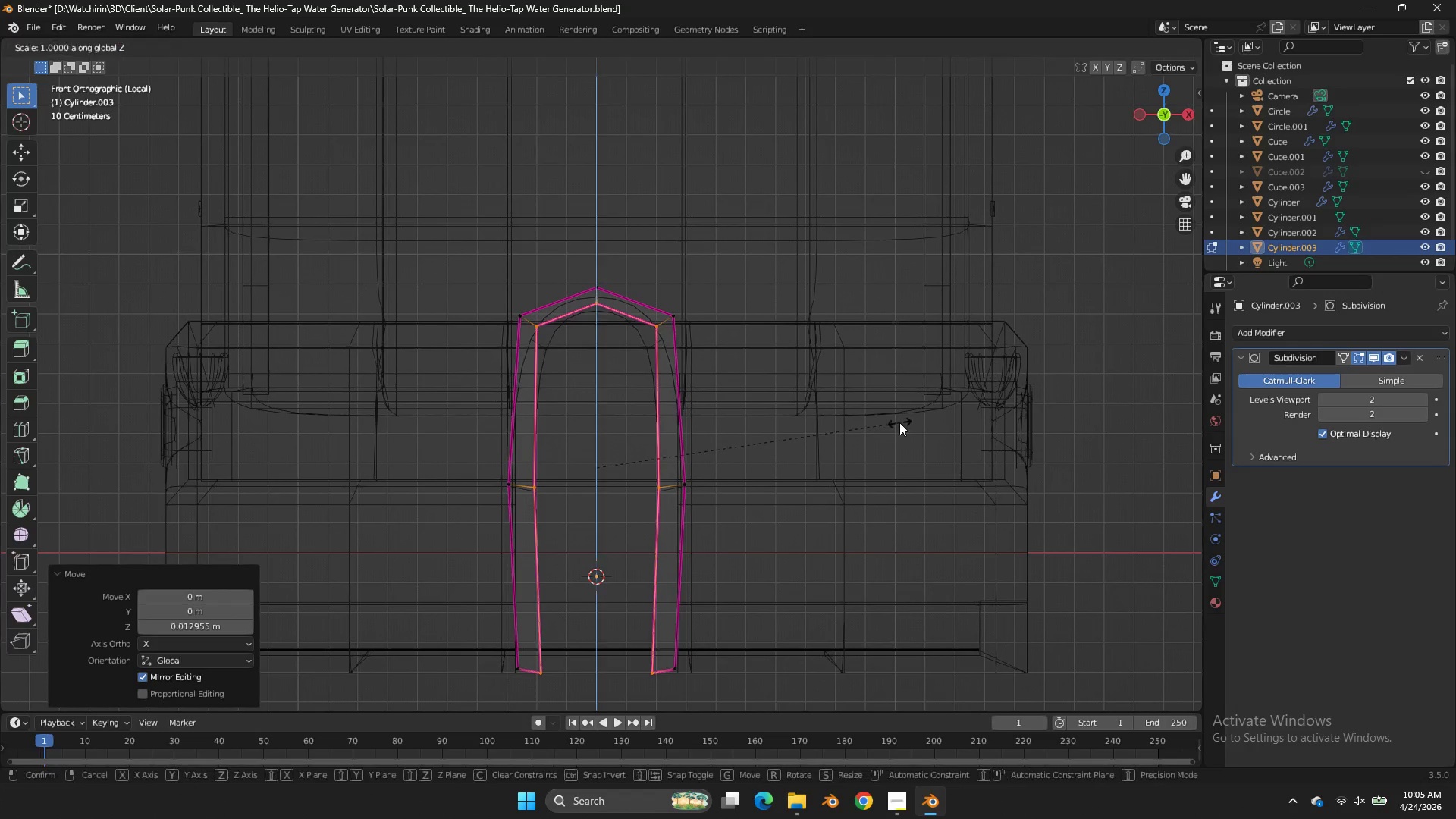 
type(sz)
 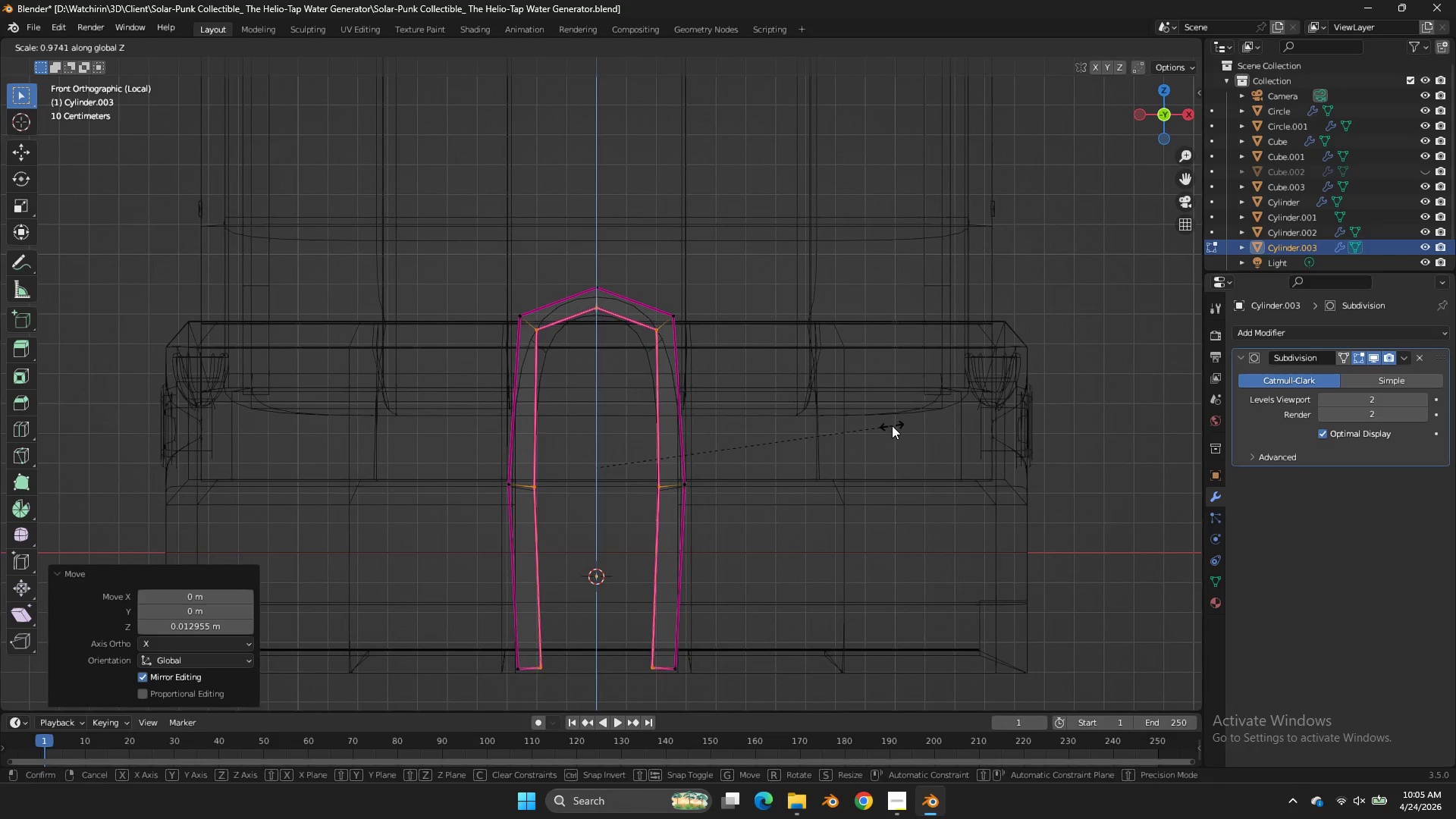 
left_click([892, 425])
 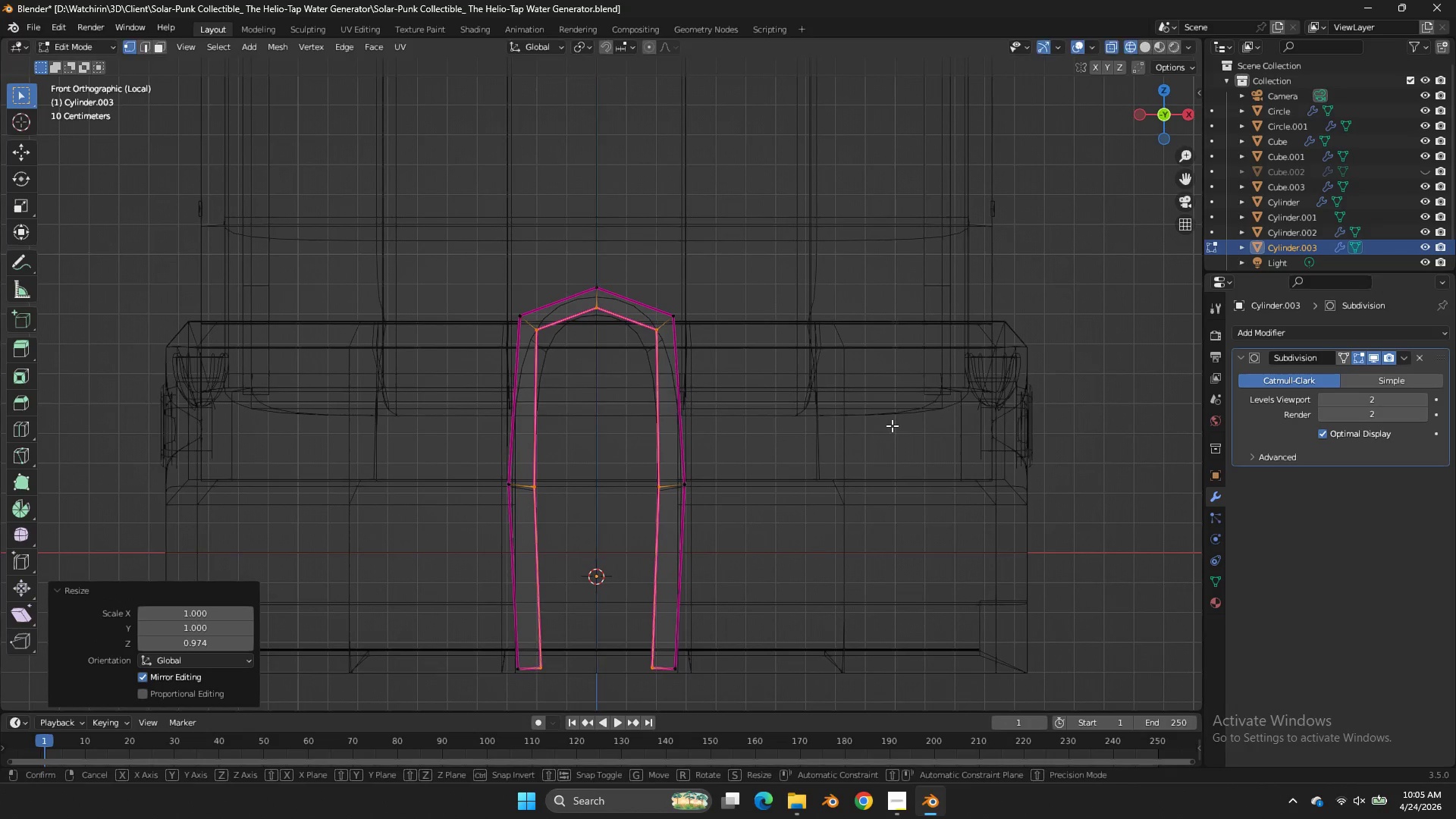 
type(gz)
 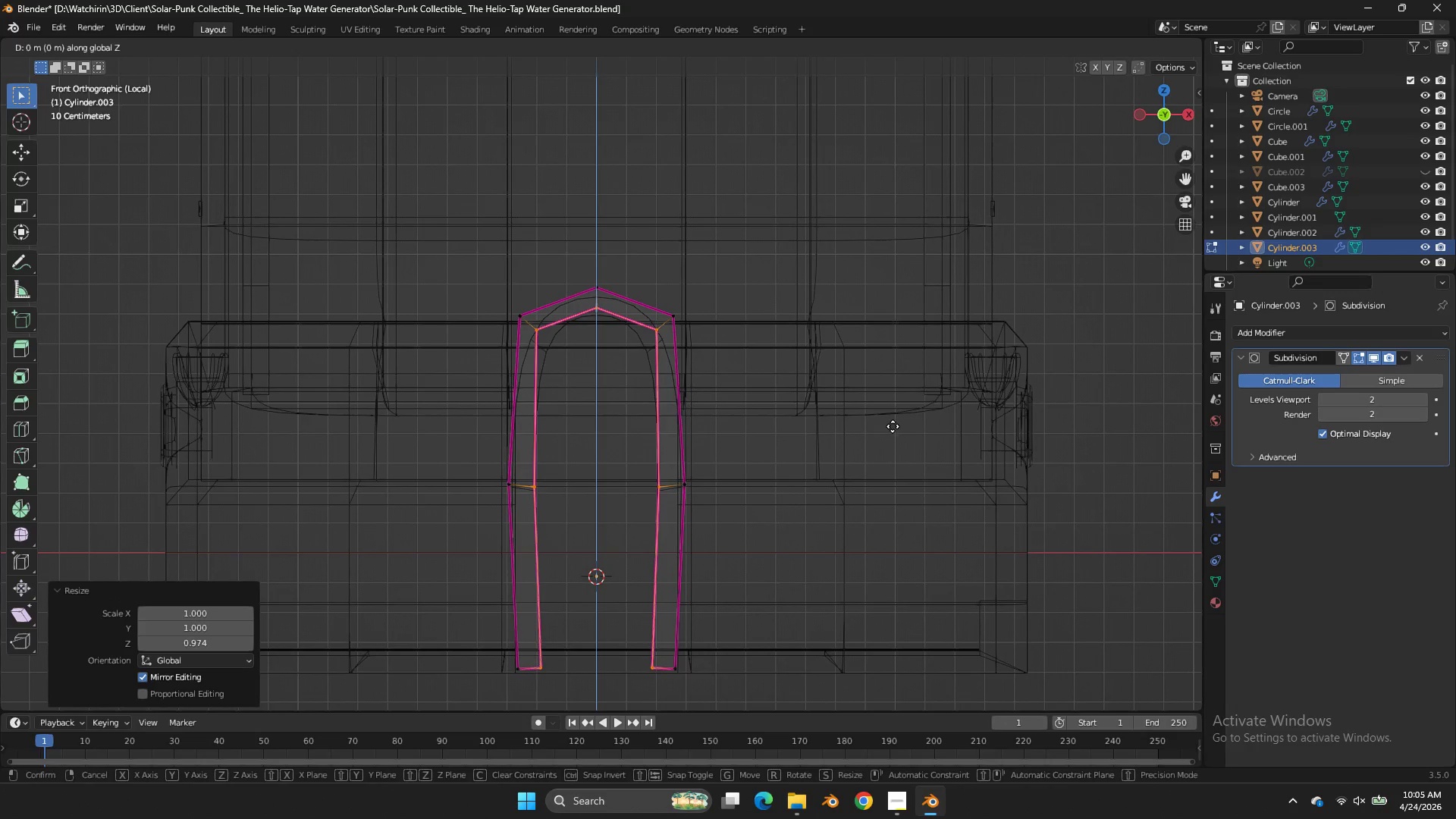 
hold_key(key=ShiftLeft, duration=0.62)
left_click([893, 431])
 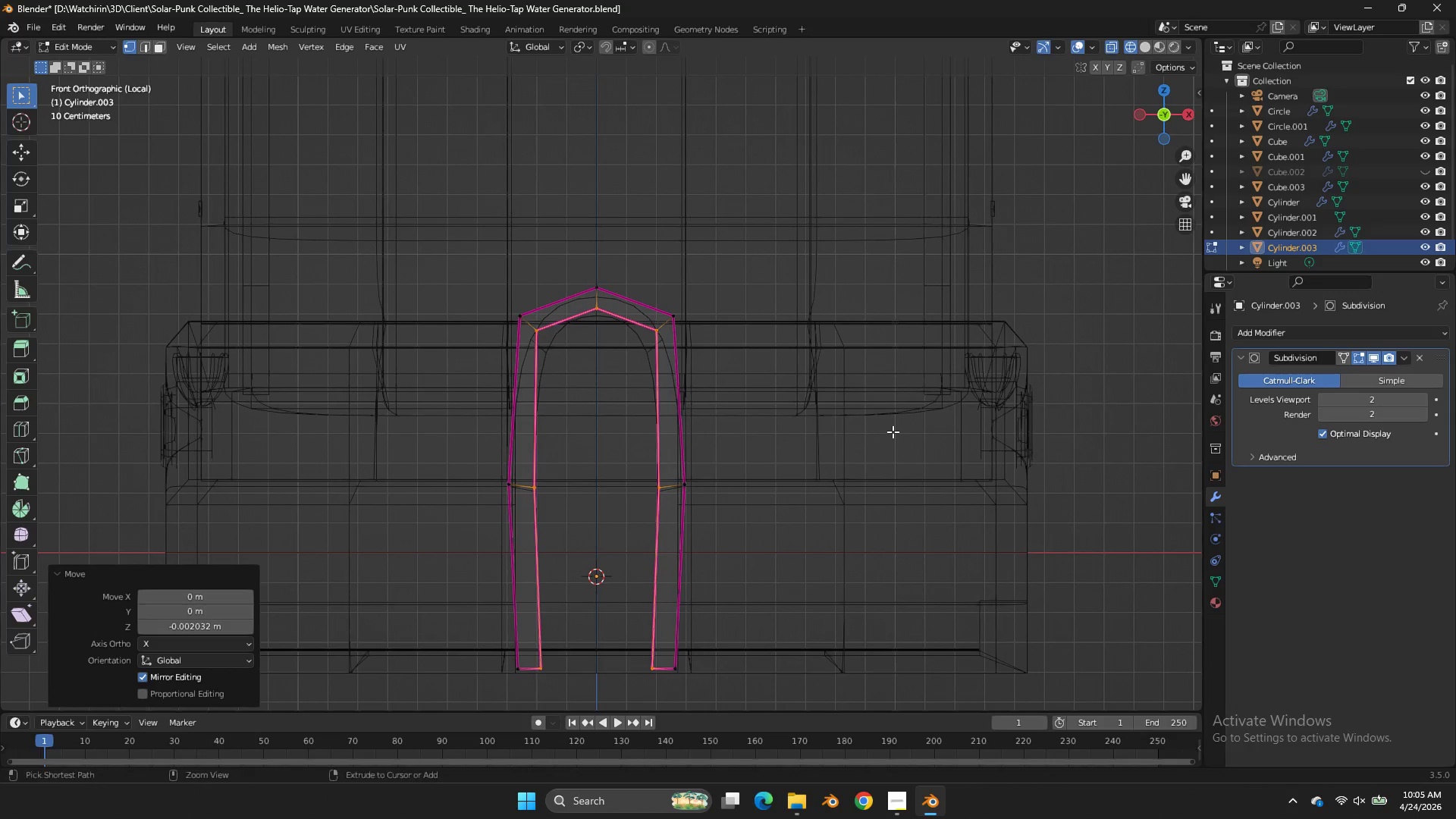 
key(Control+ControlLeft)
 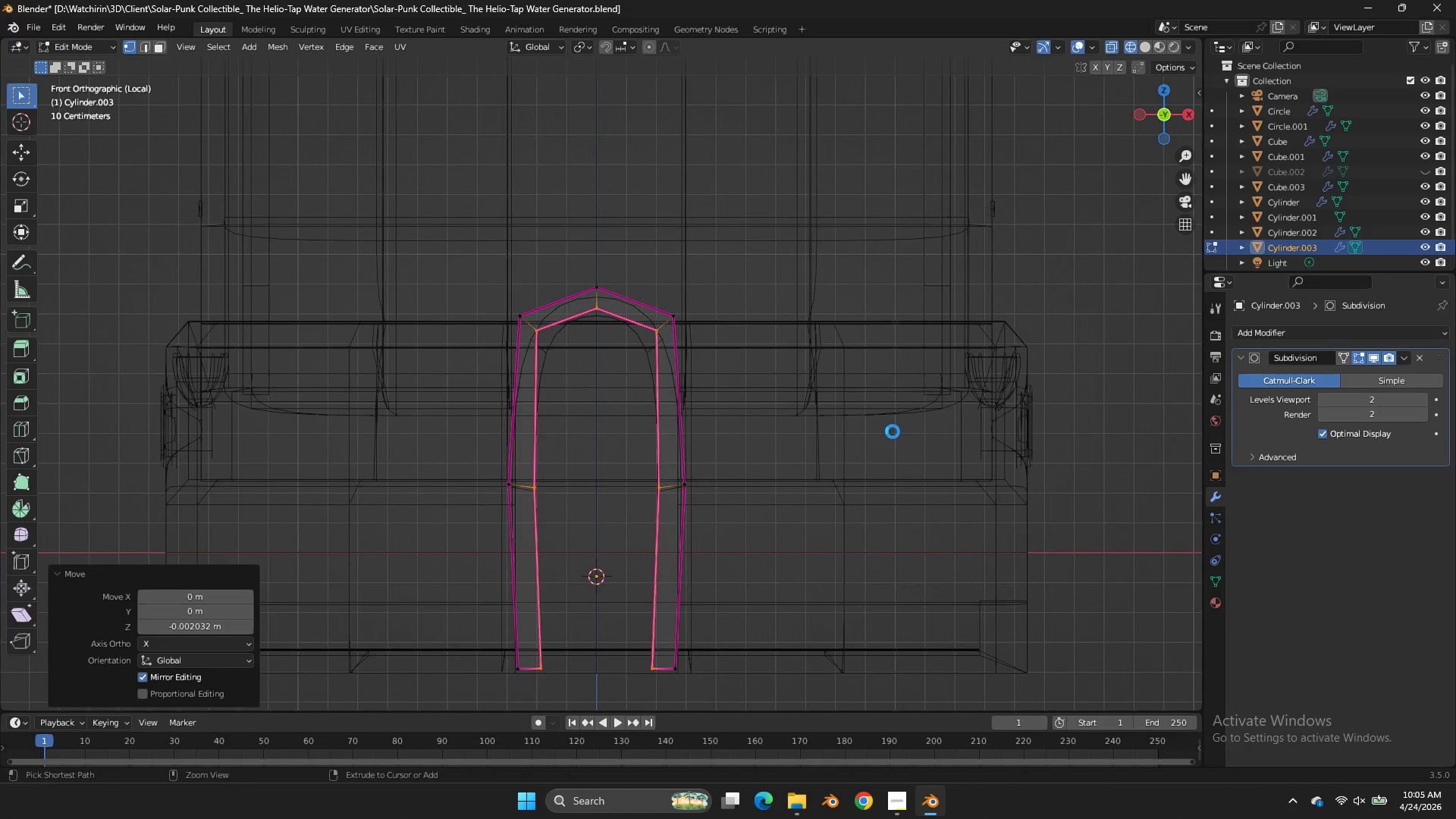 
key(Control+S)
 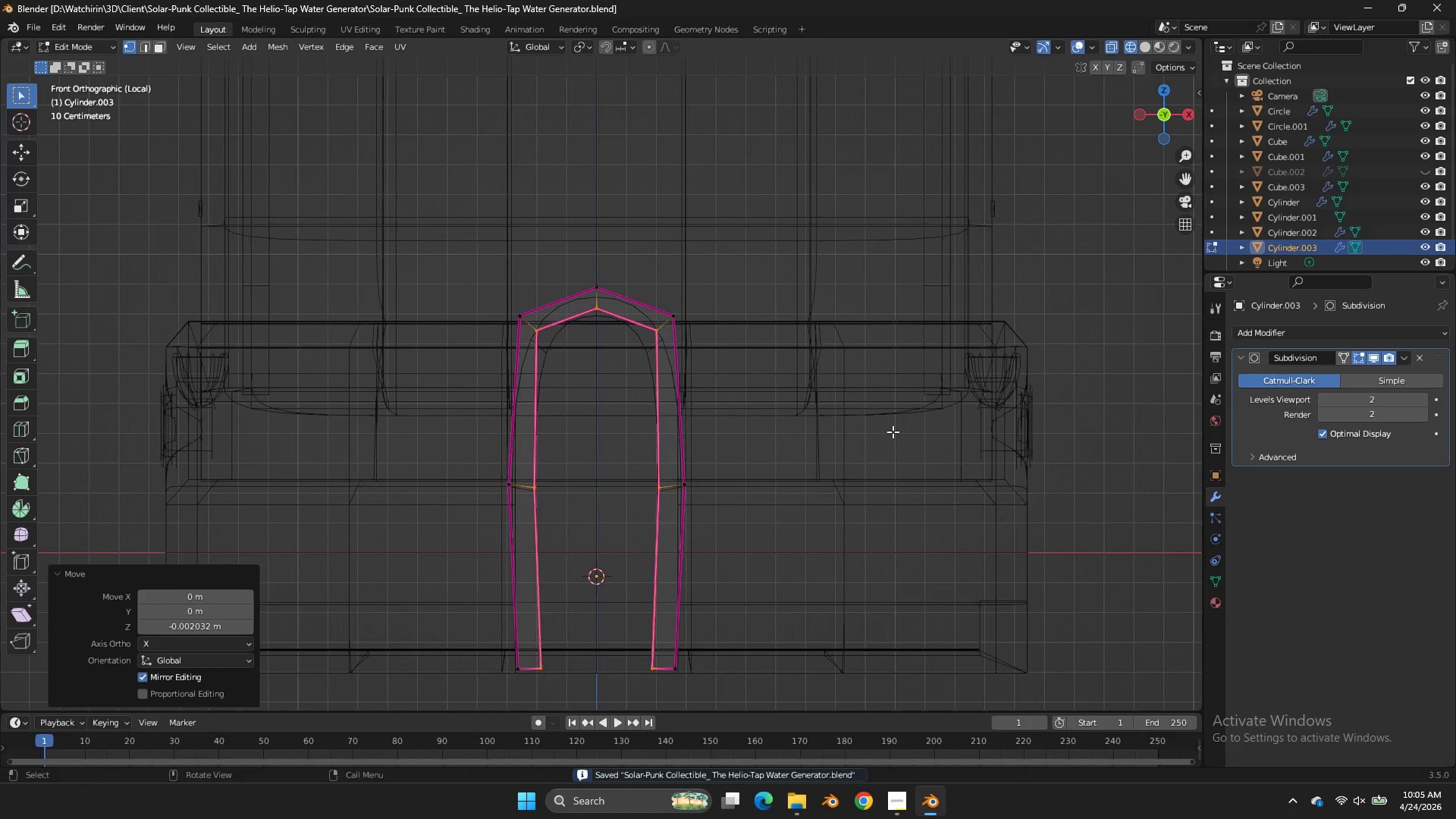 
key(Alt+AltLeft)
 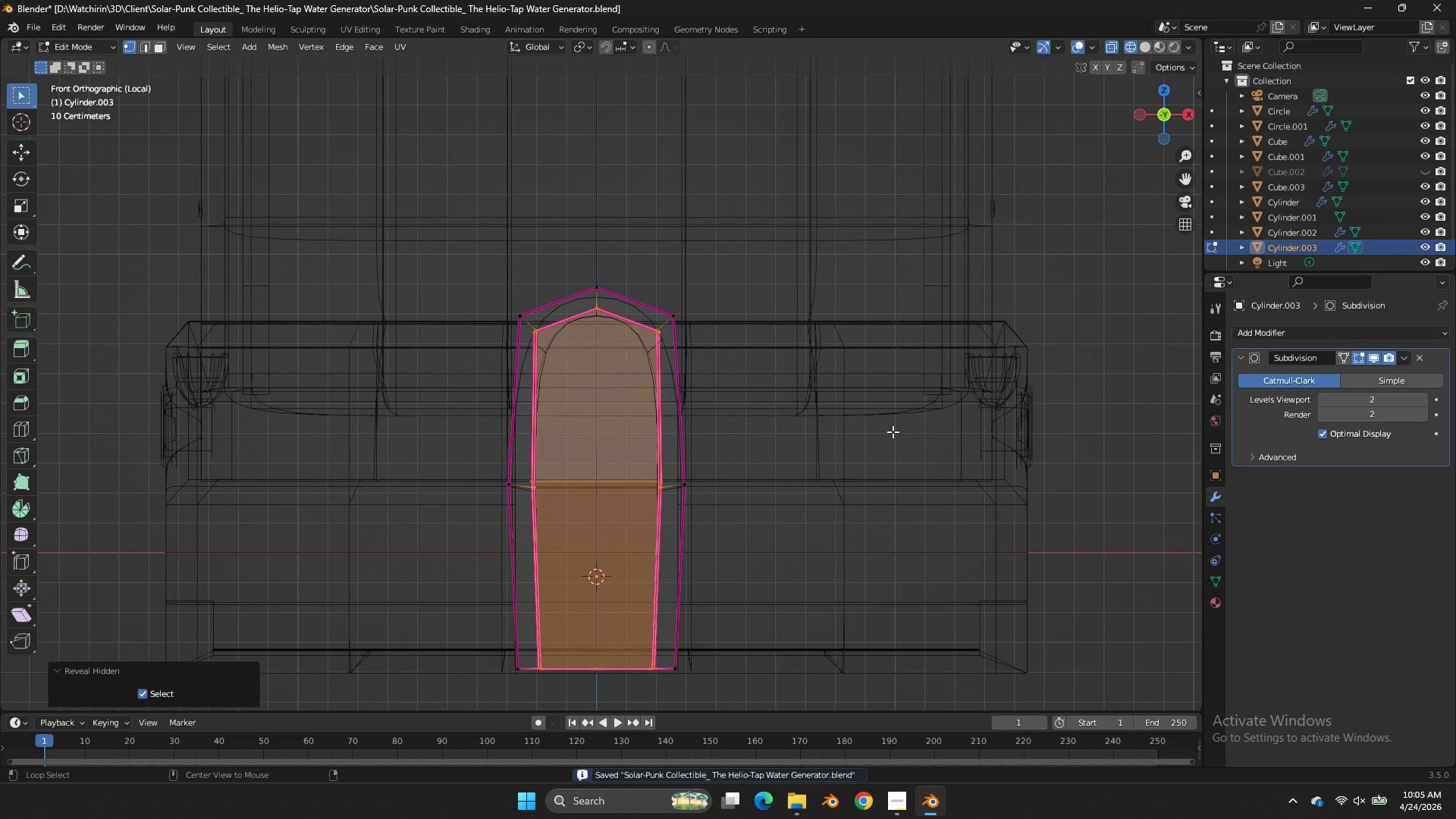 
key(Alt+H)
 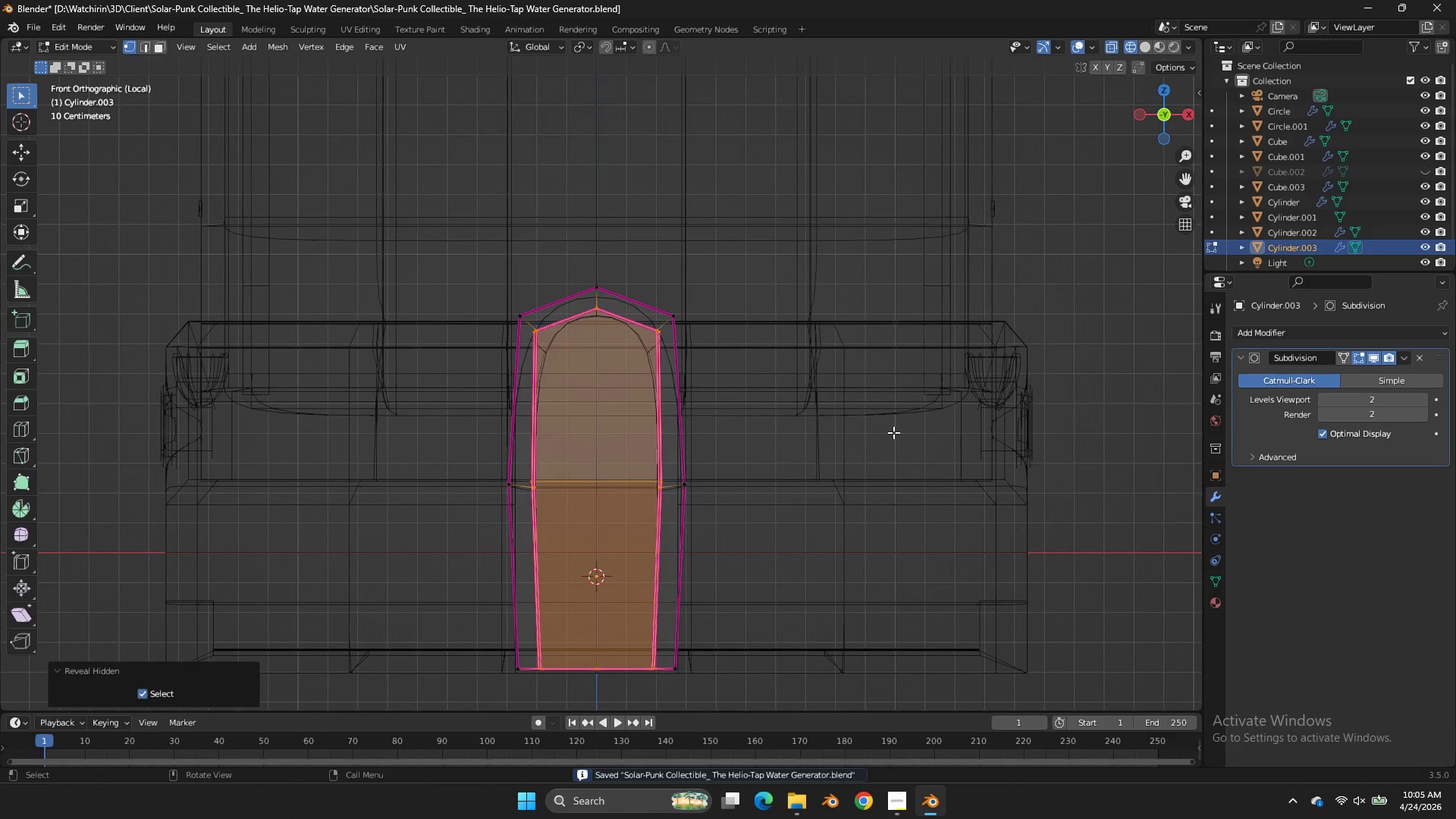 
key(Tab)
 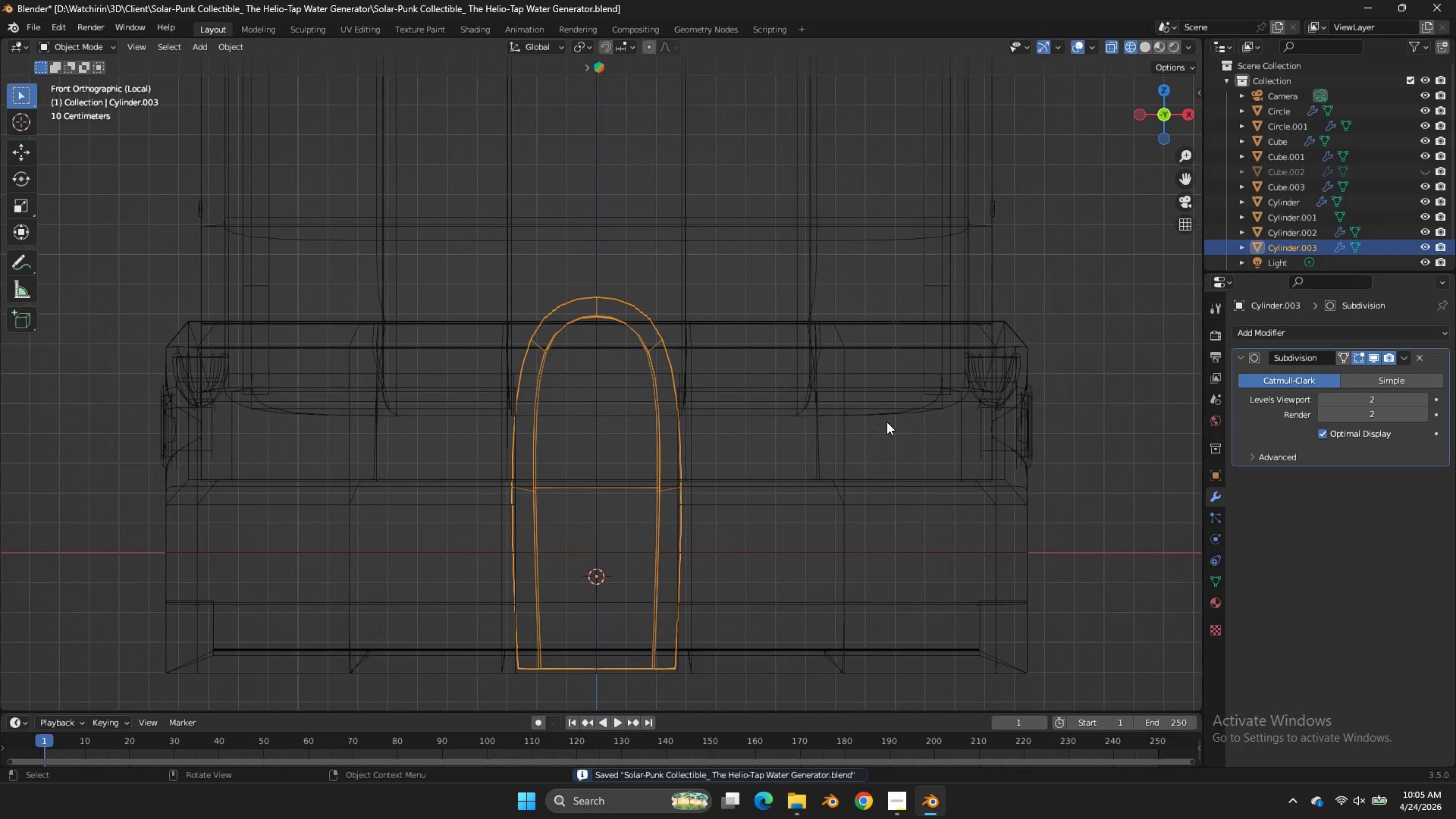 
key(Z)
 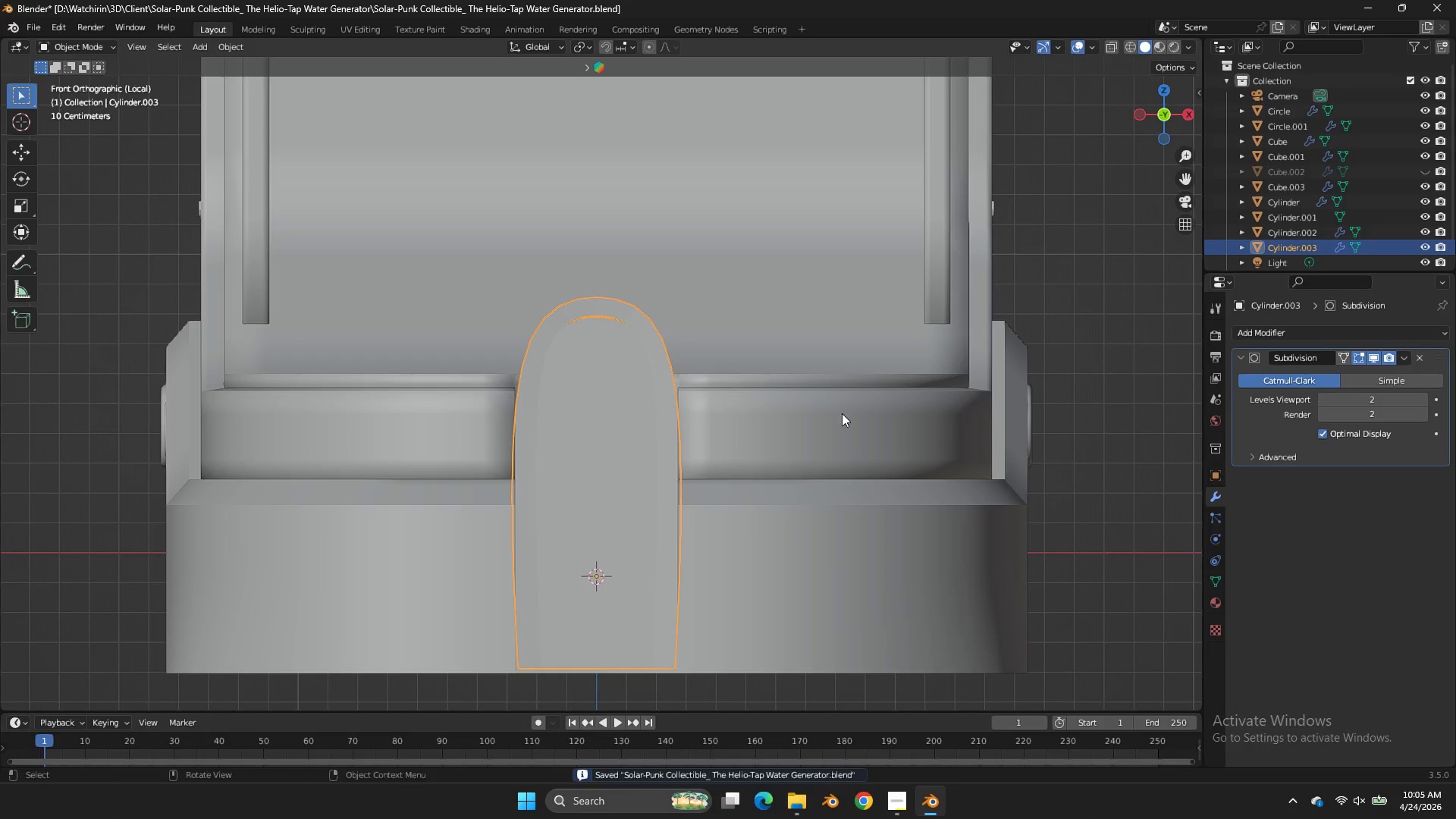 
key(Tab)
 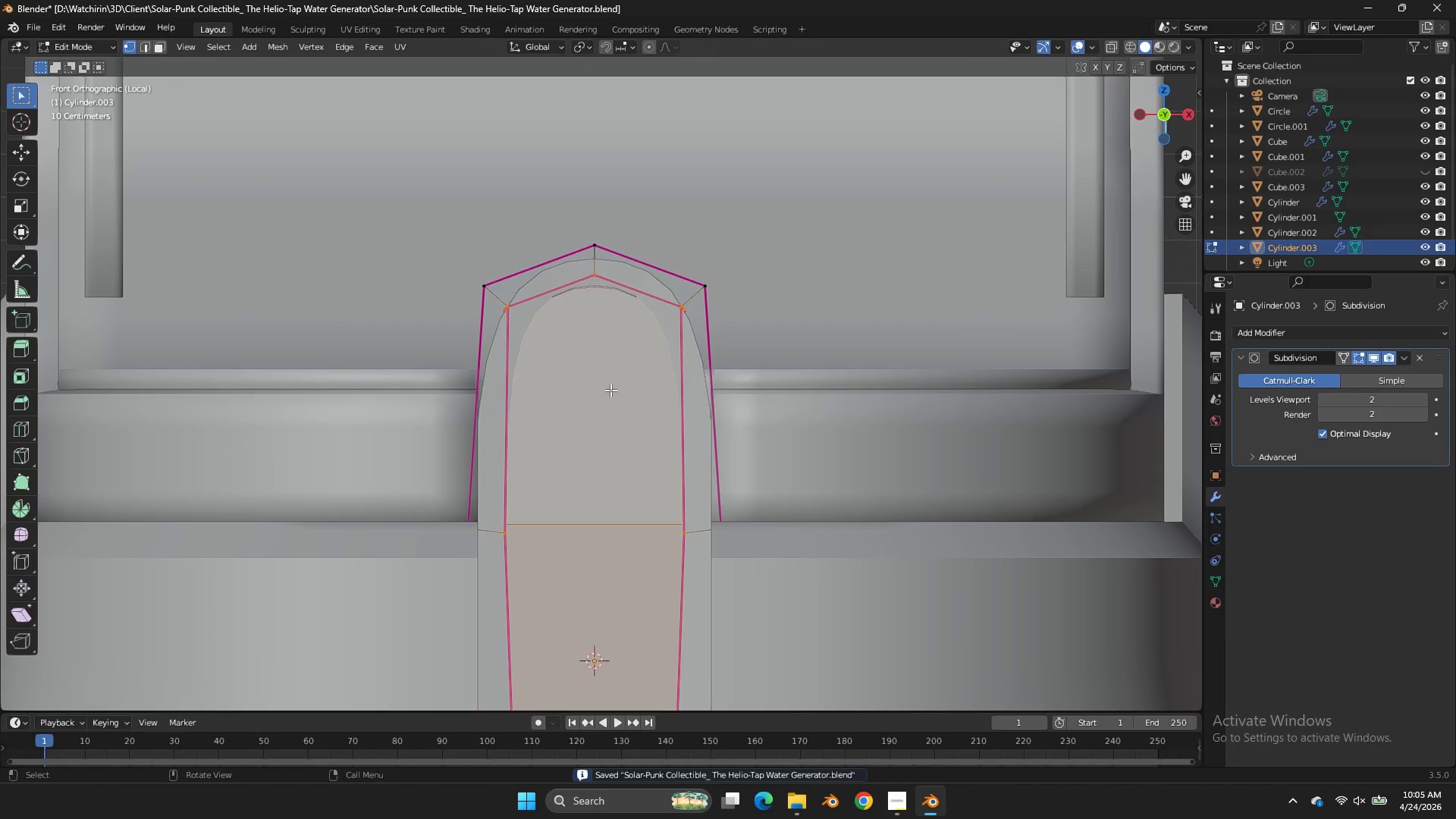 
scroll: coordinate [839, 413], scroll_direction: up, amount: 2.0
 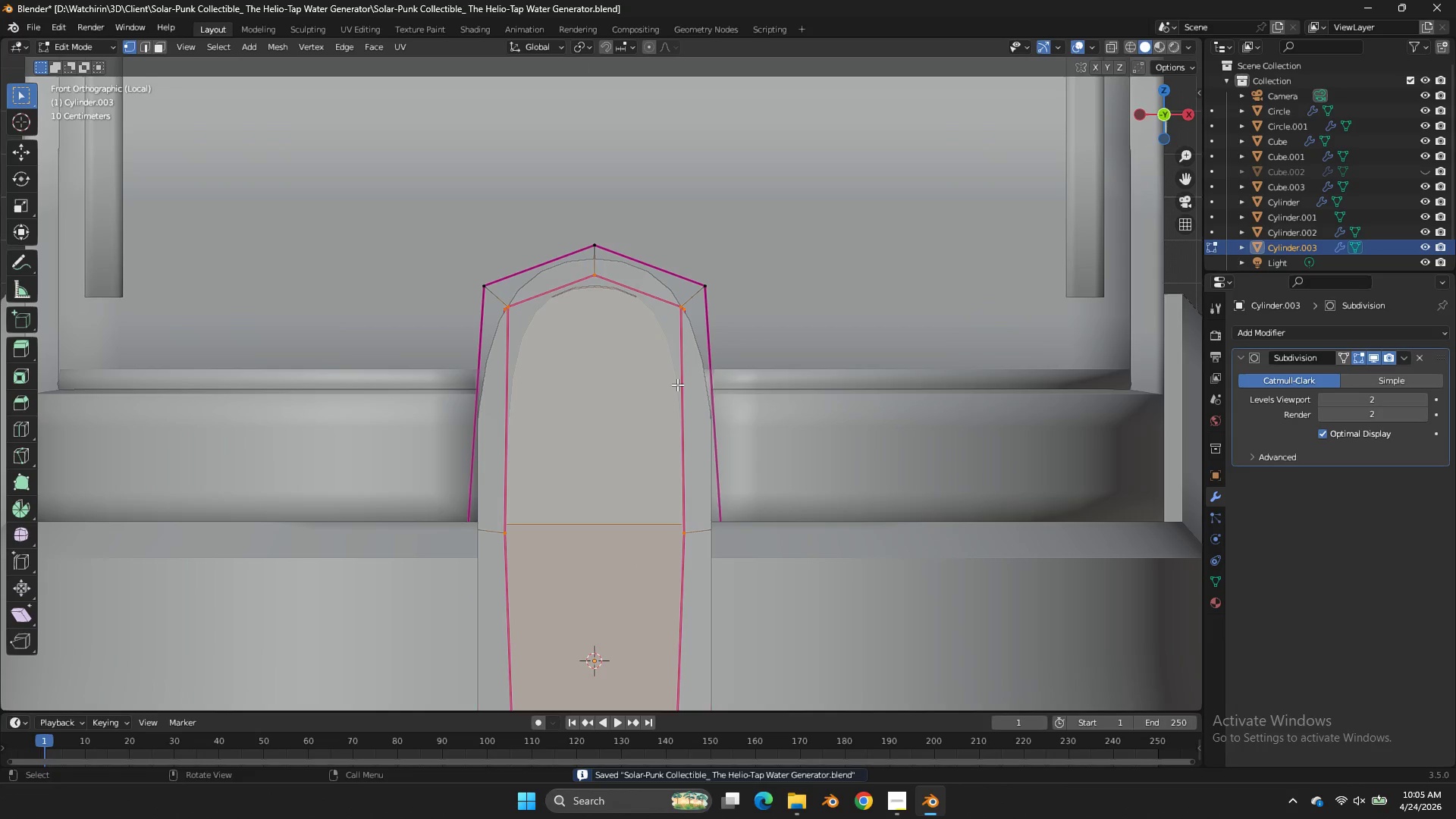 
key(Tab)
 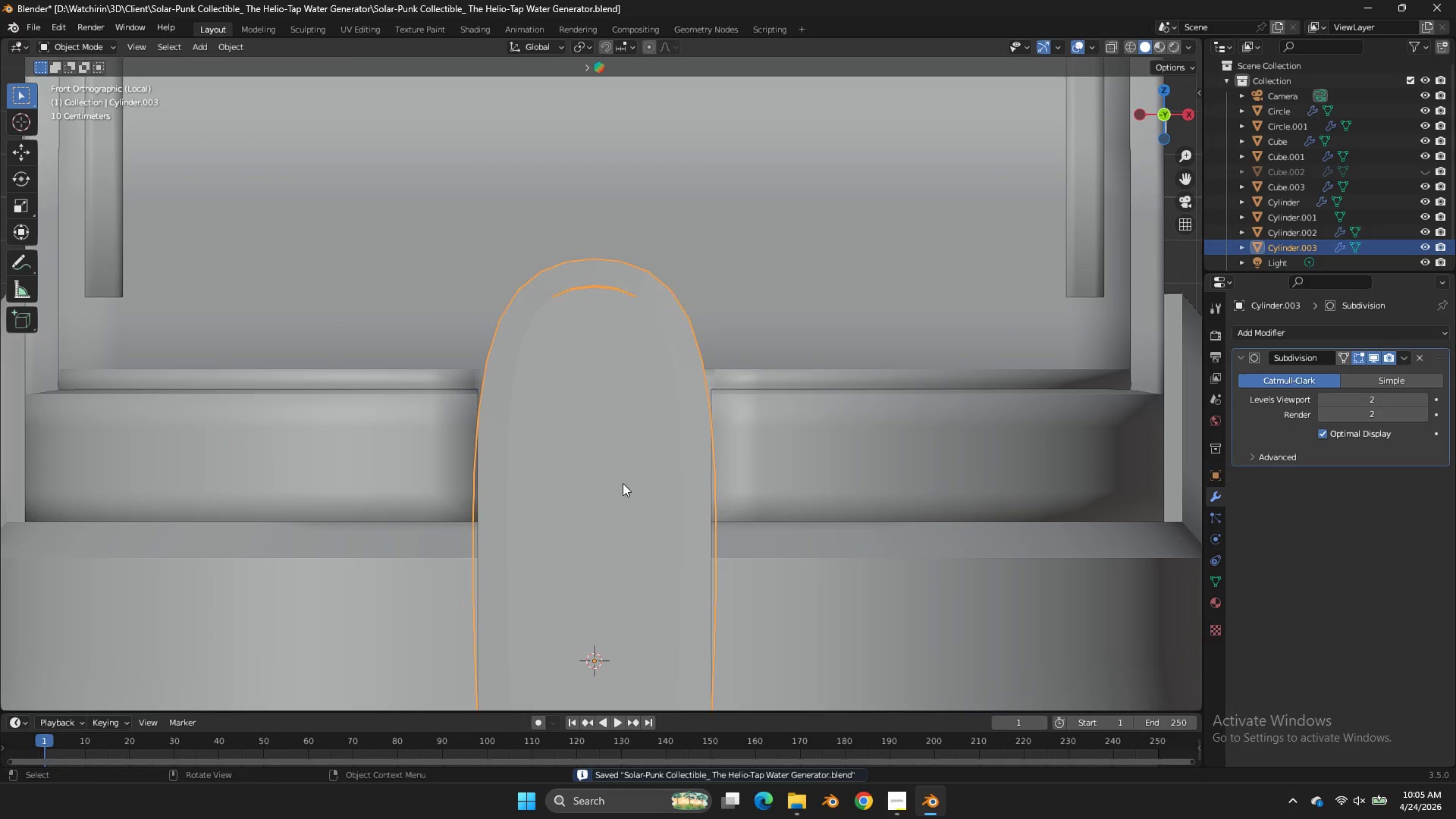 
key(Tab)
 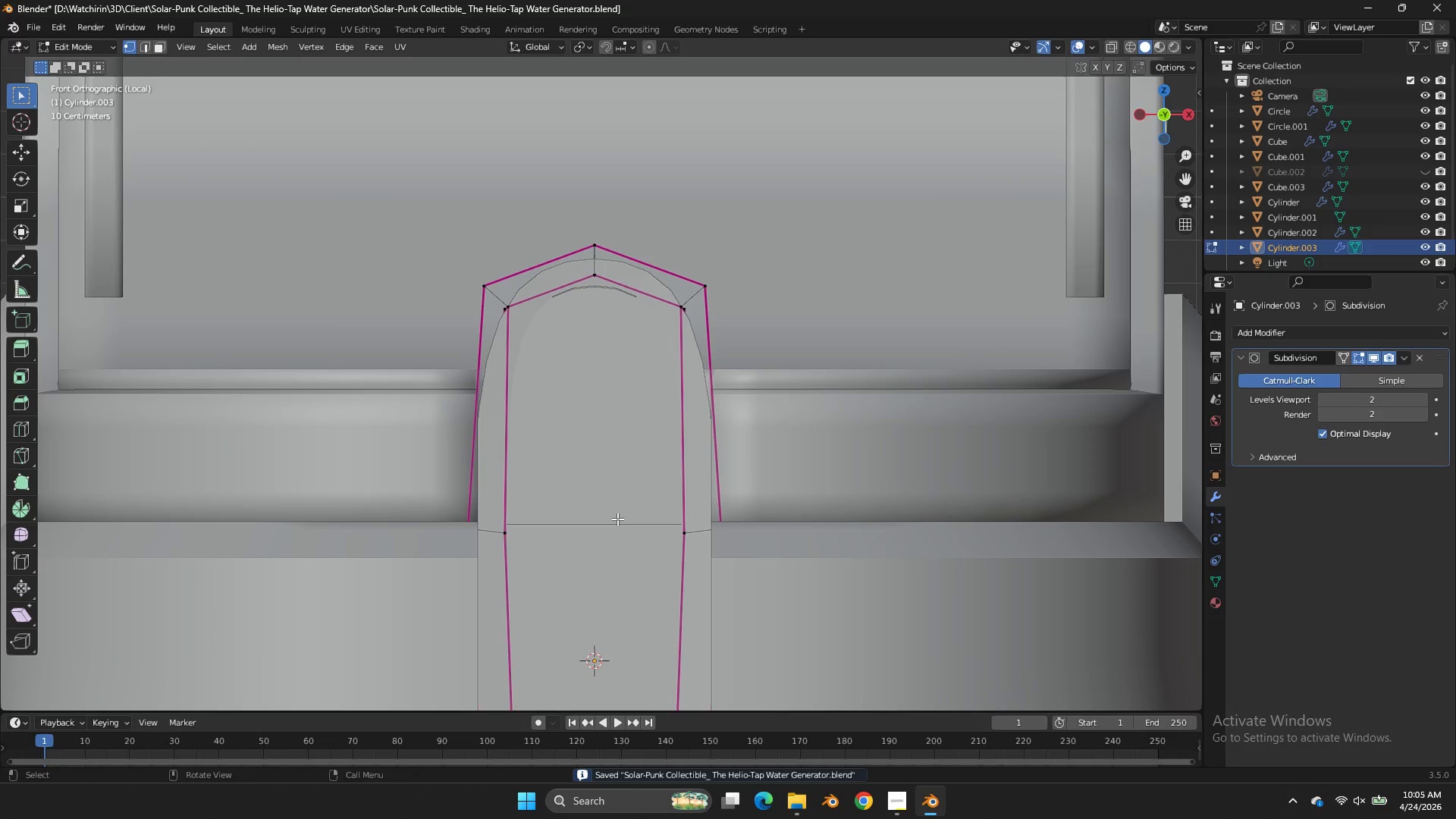 
double_click([617, 519])
 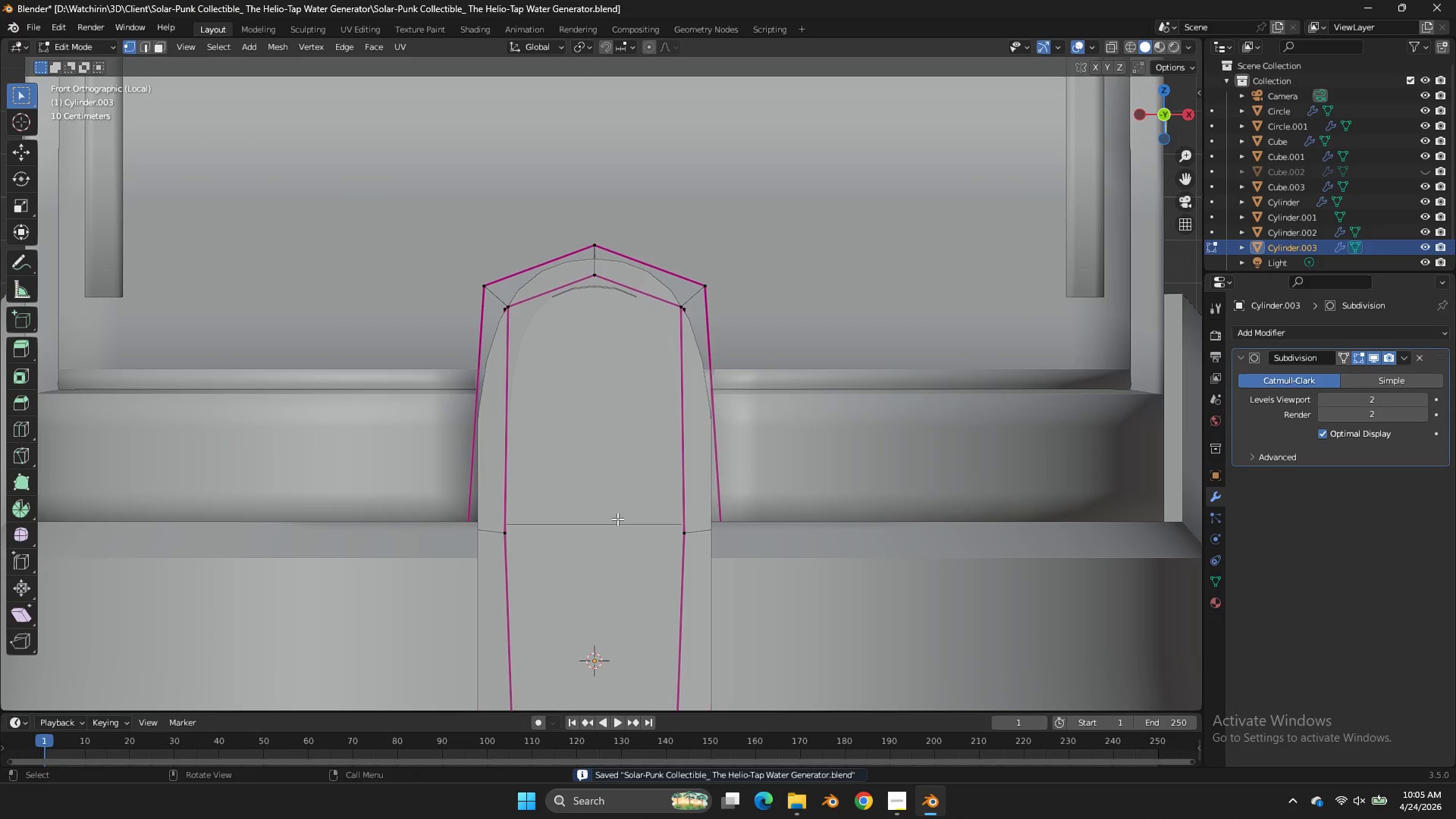 
key(L)
 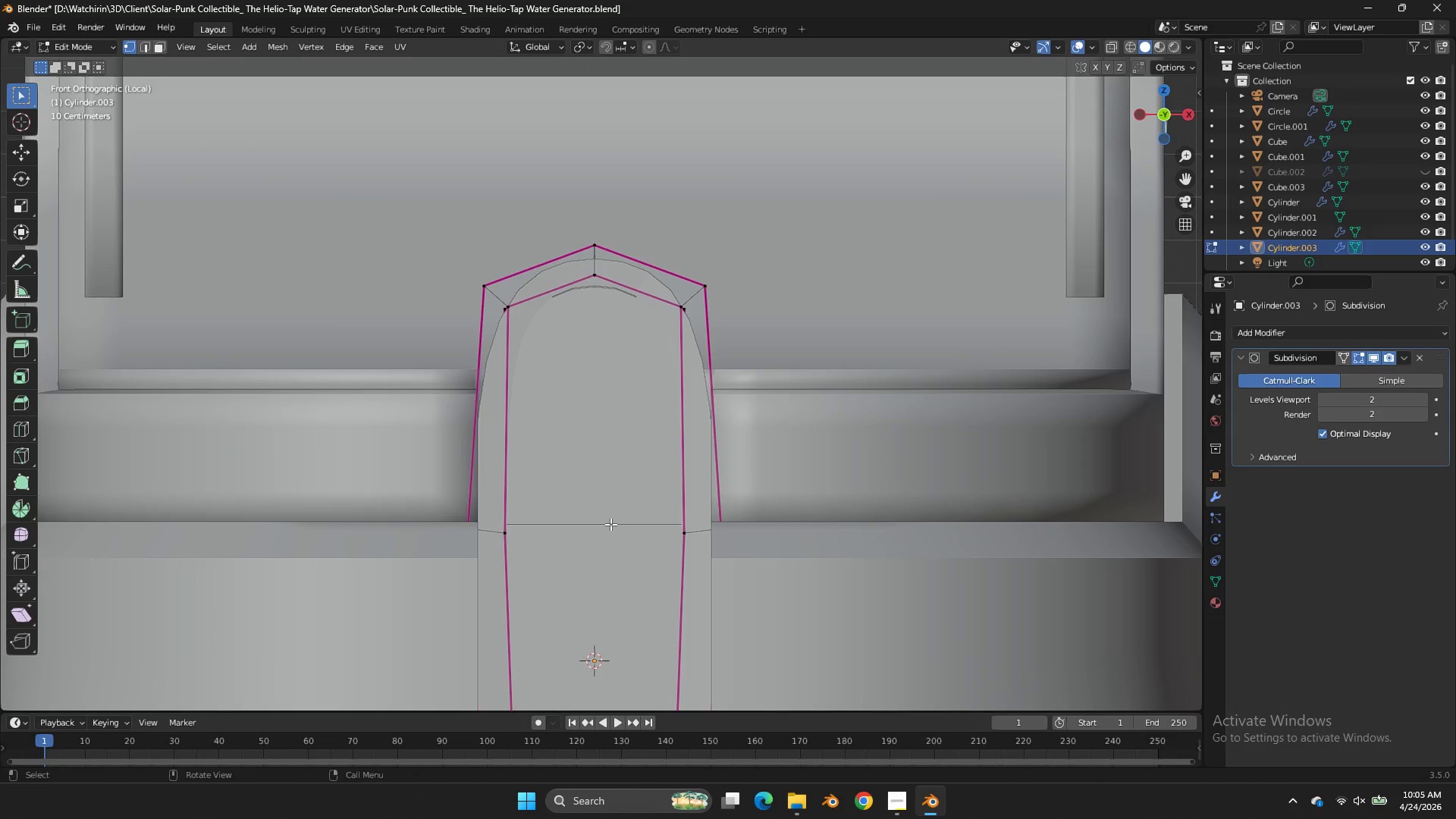 
left_click([610, 524])
 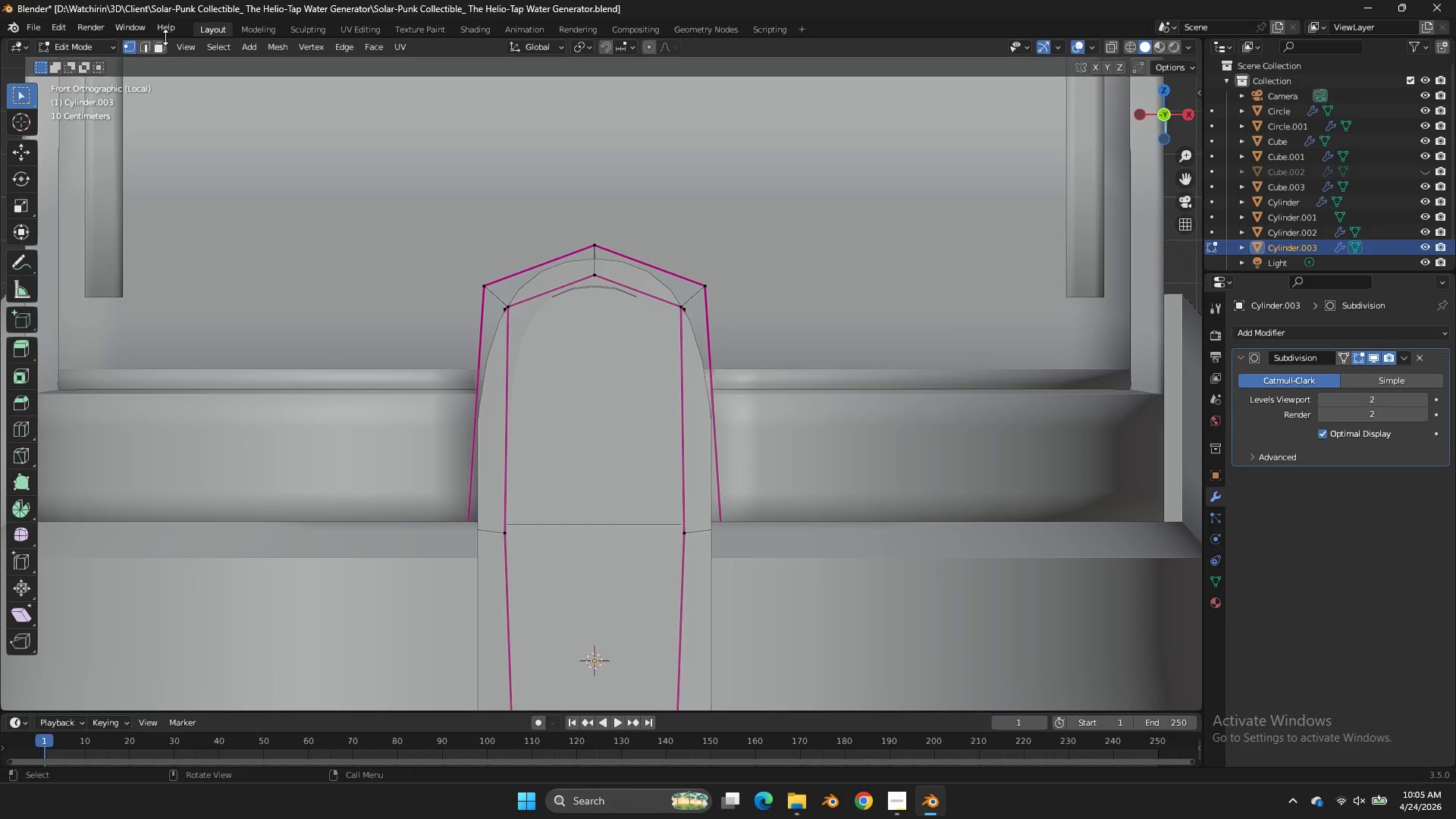 
left_click([162, 40])
 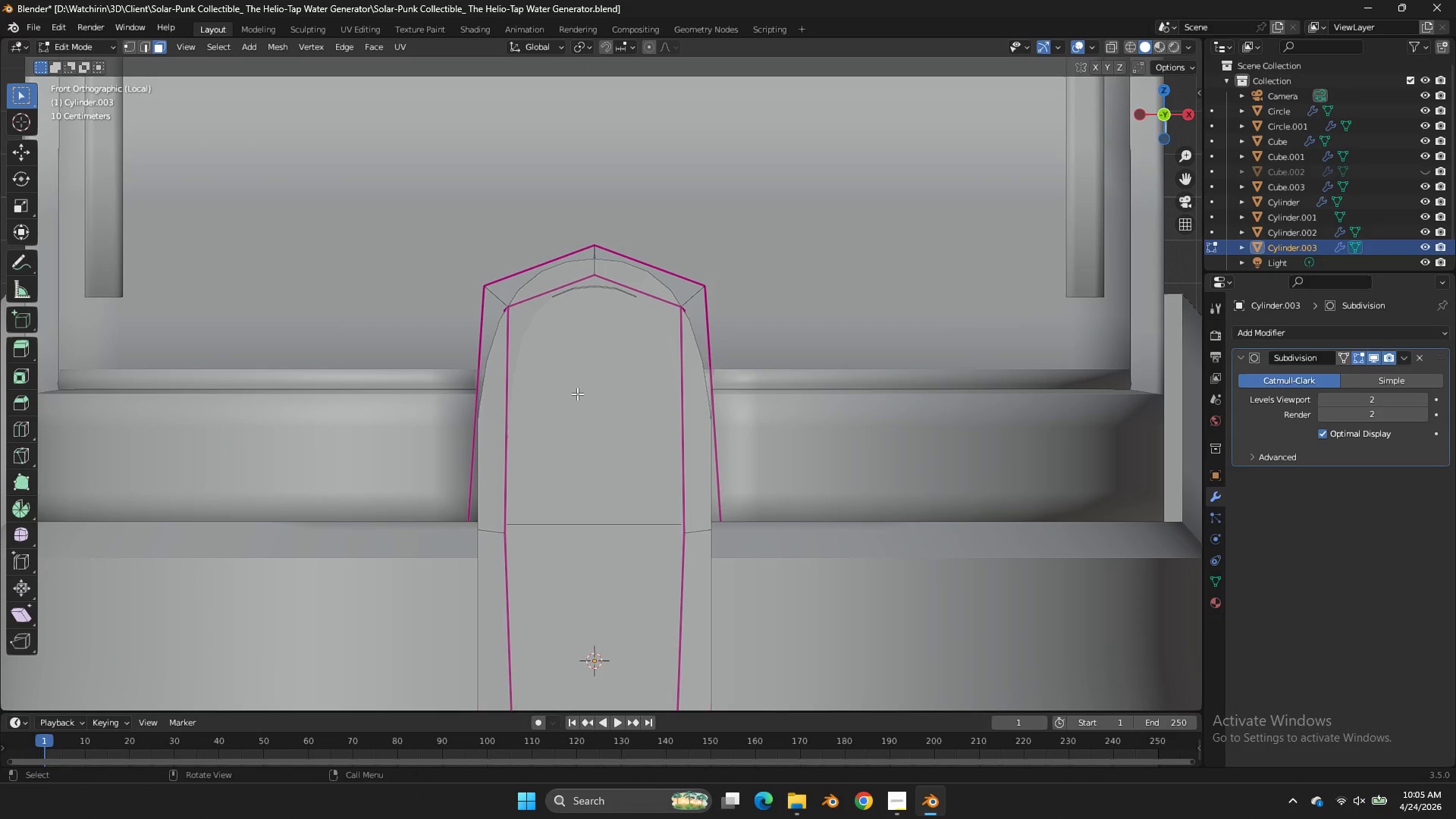 
left_click([577, 394])
 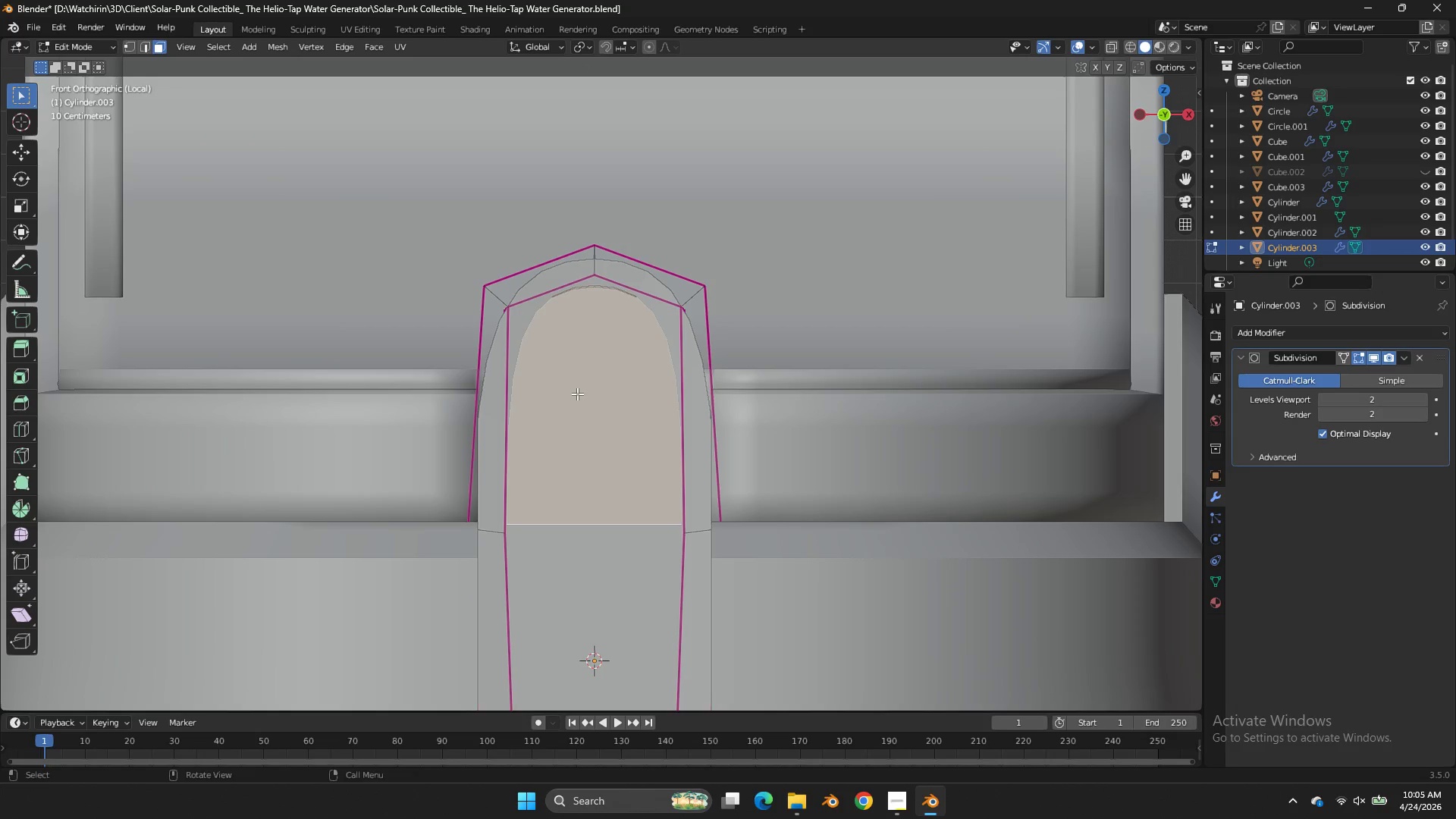 
type(lz)
 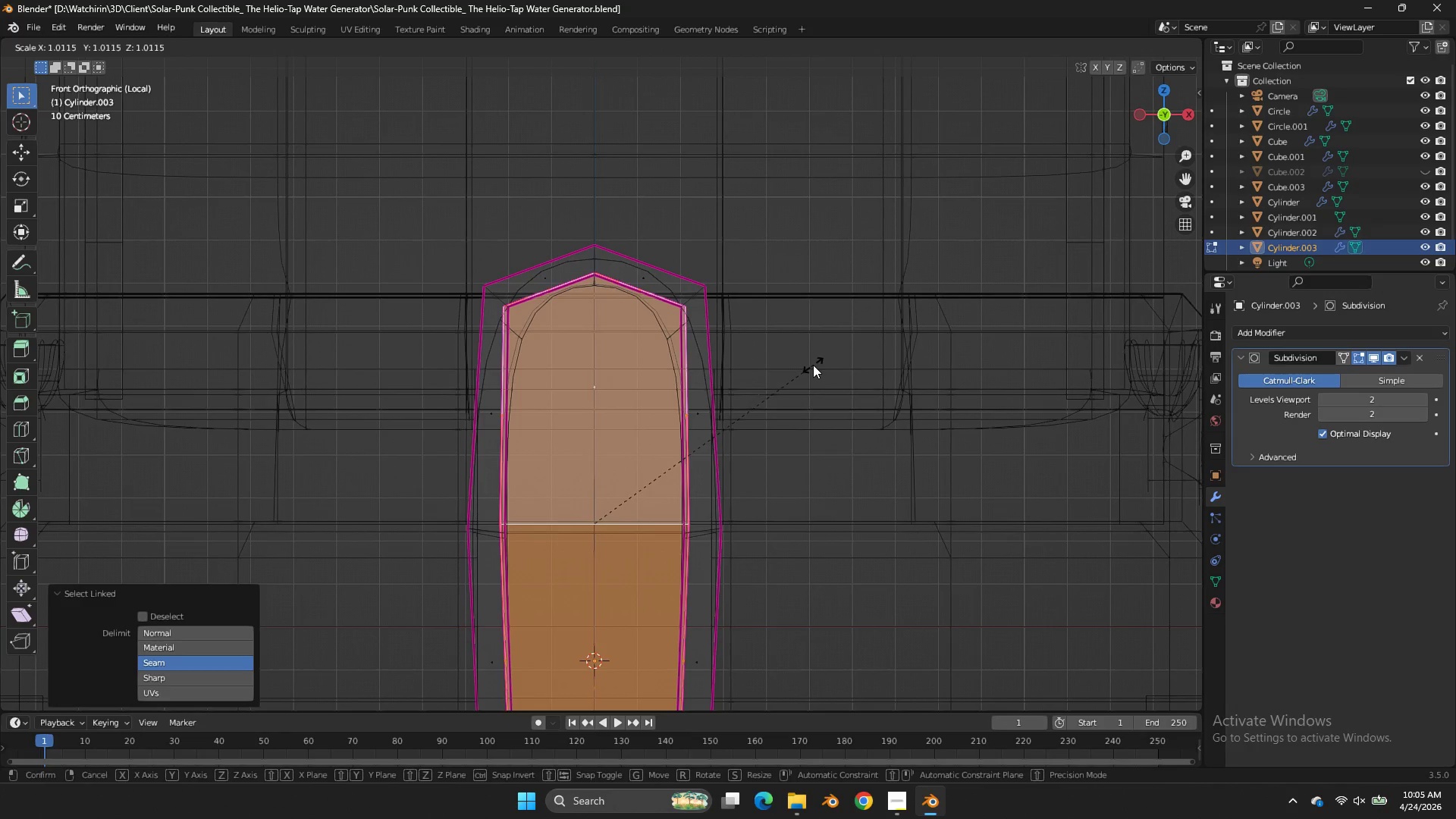 
scroll: coordinate [868, 361], scroll_direction: none, amount: 0.0
 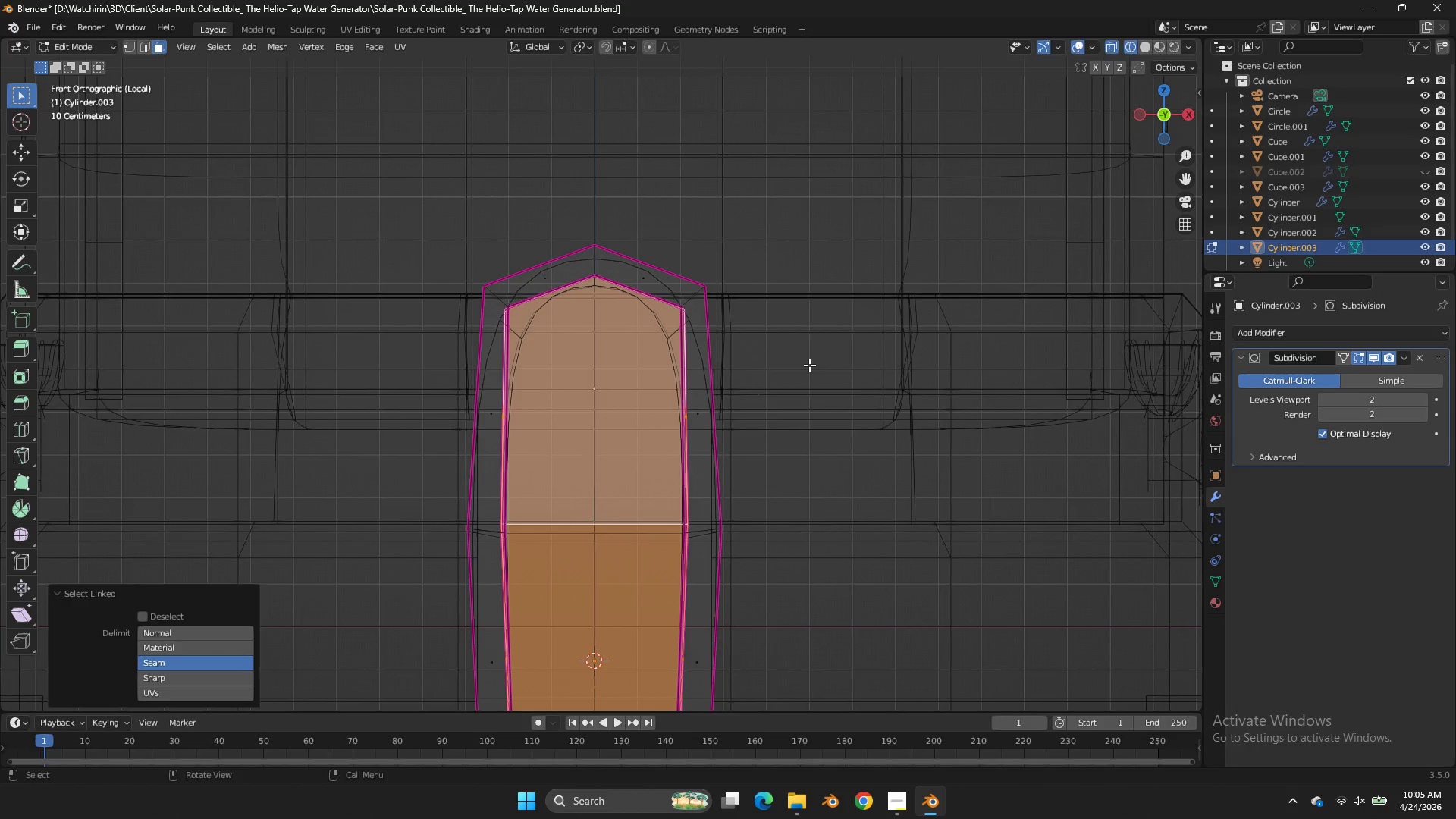 
key(S)
 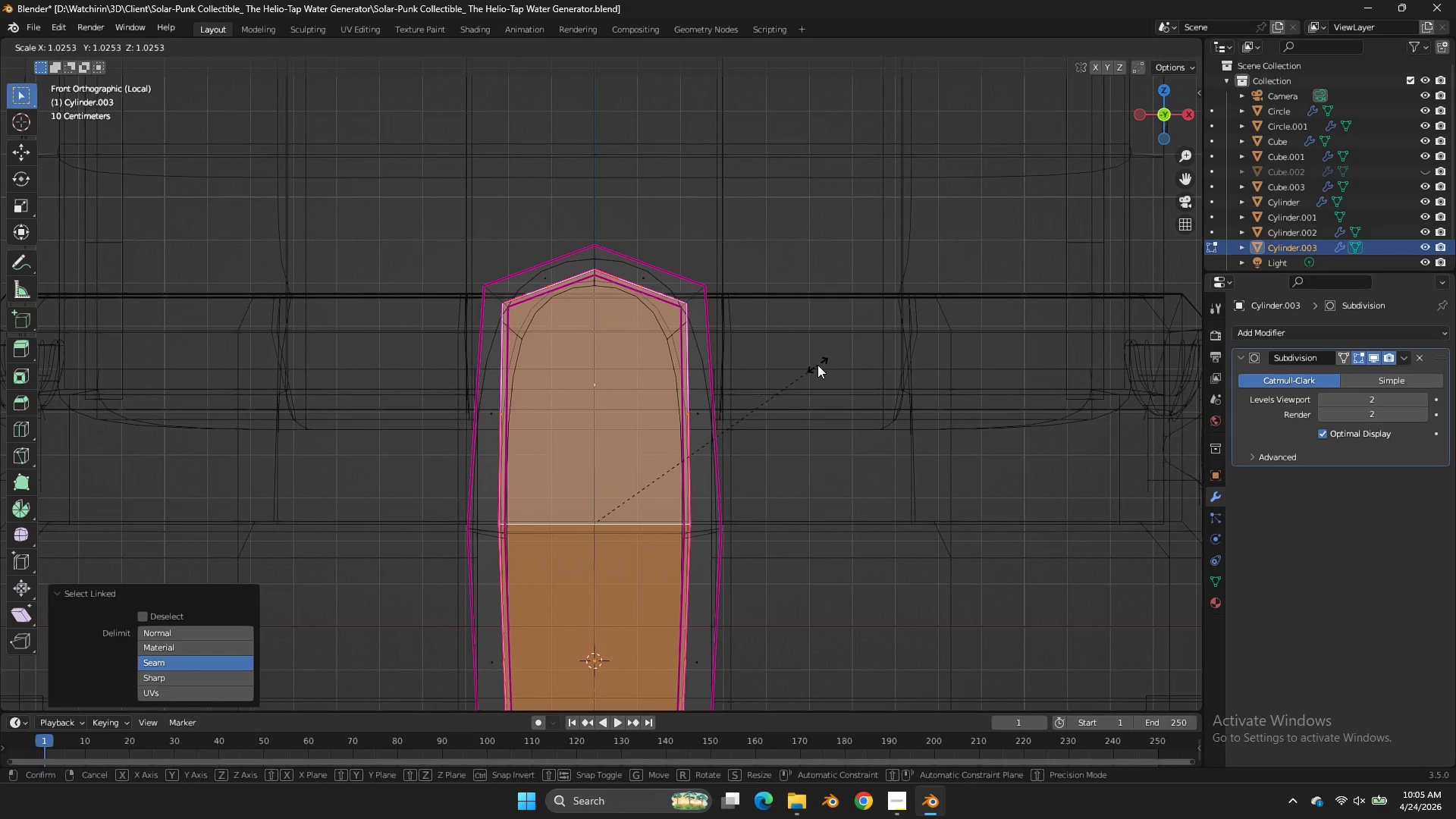 
left_click([817, 365])
 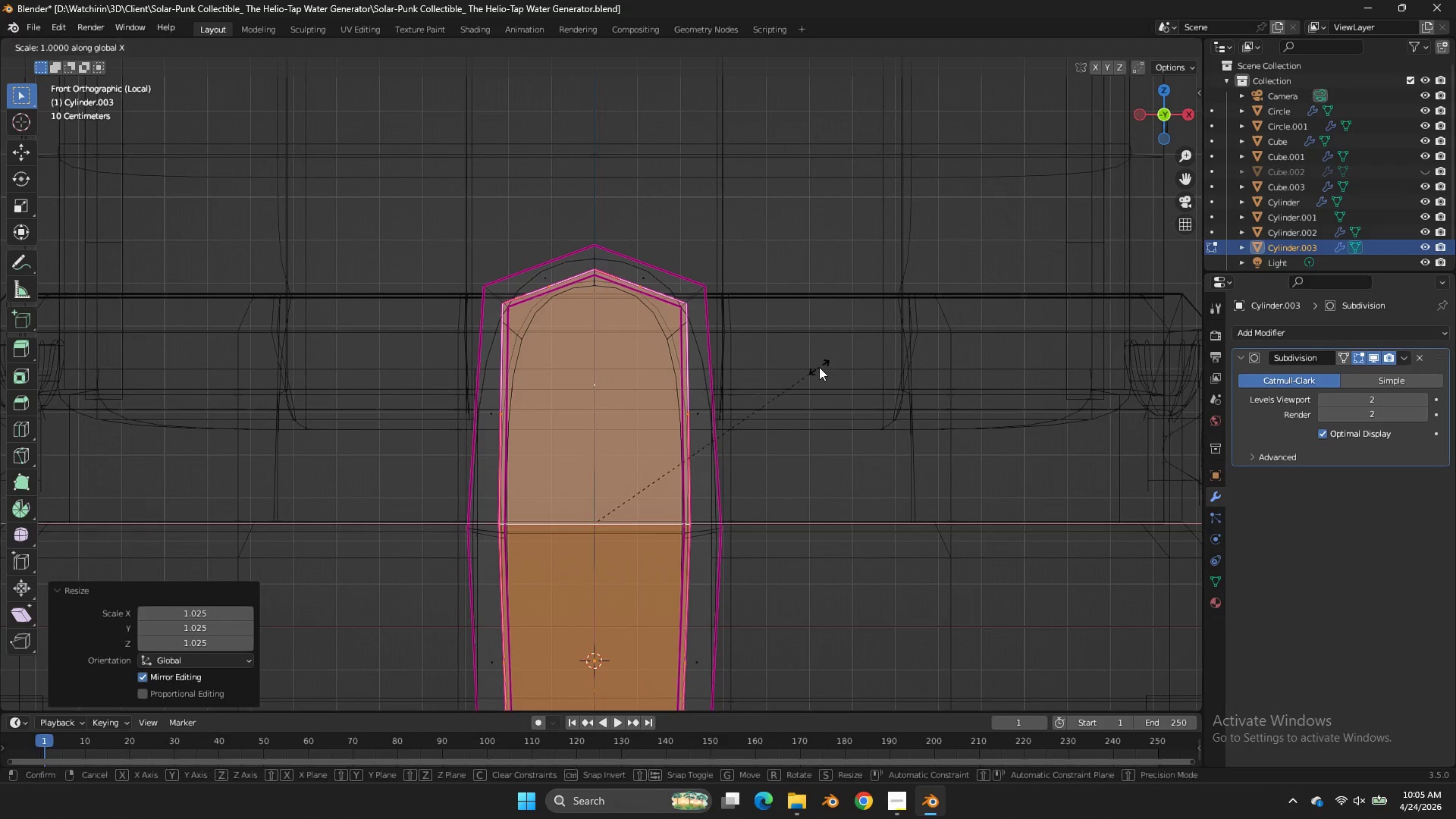 
type(sx)
 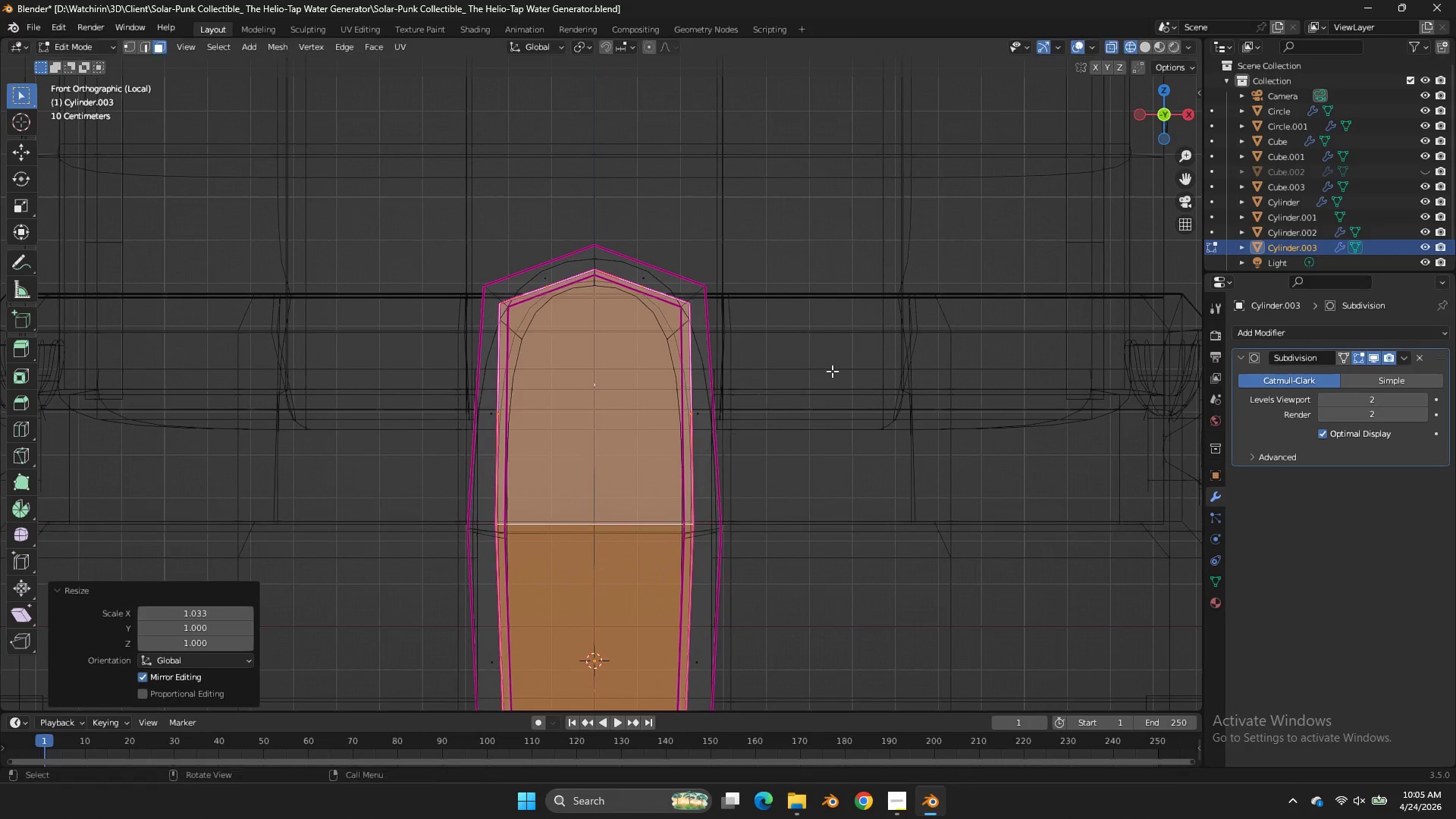 
key(Control+ControlLeft)
 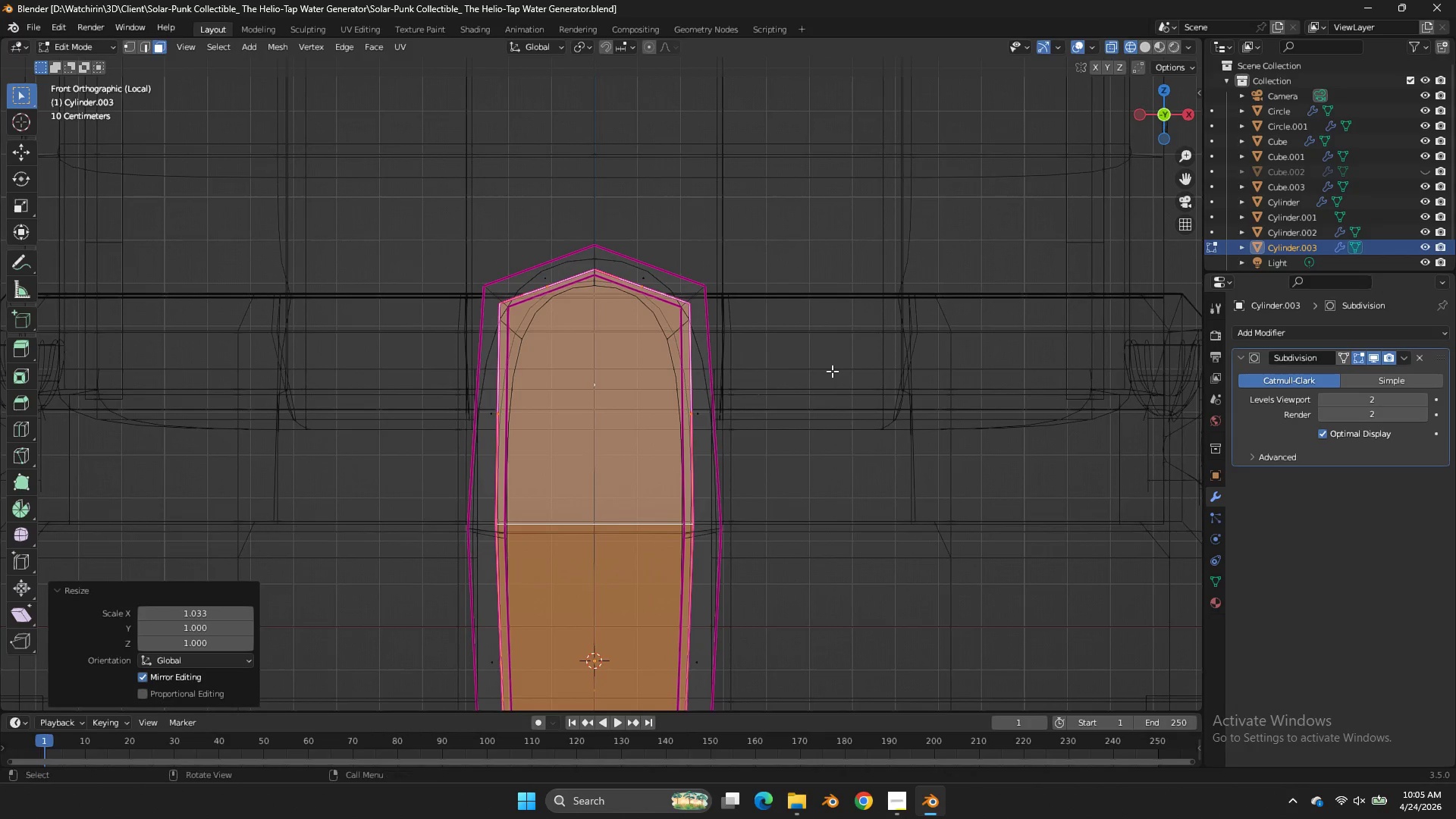 
key(Control+S)
 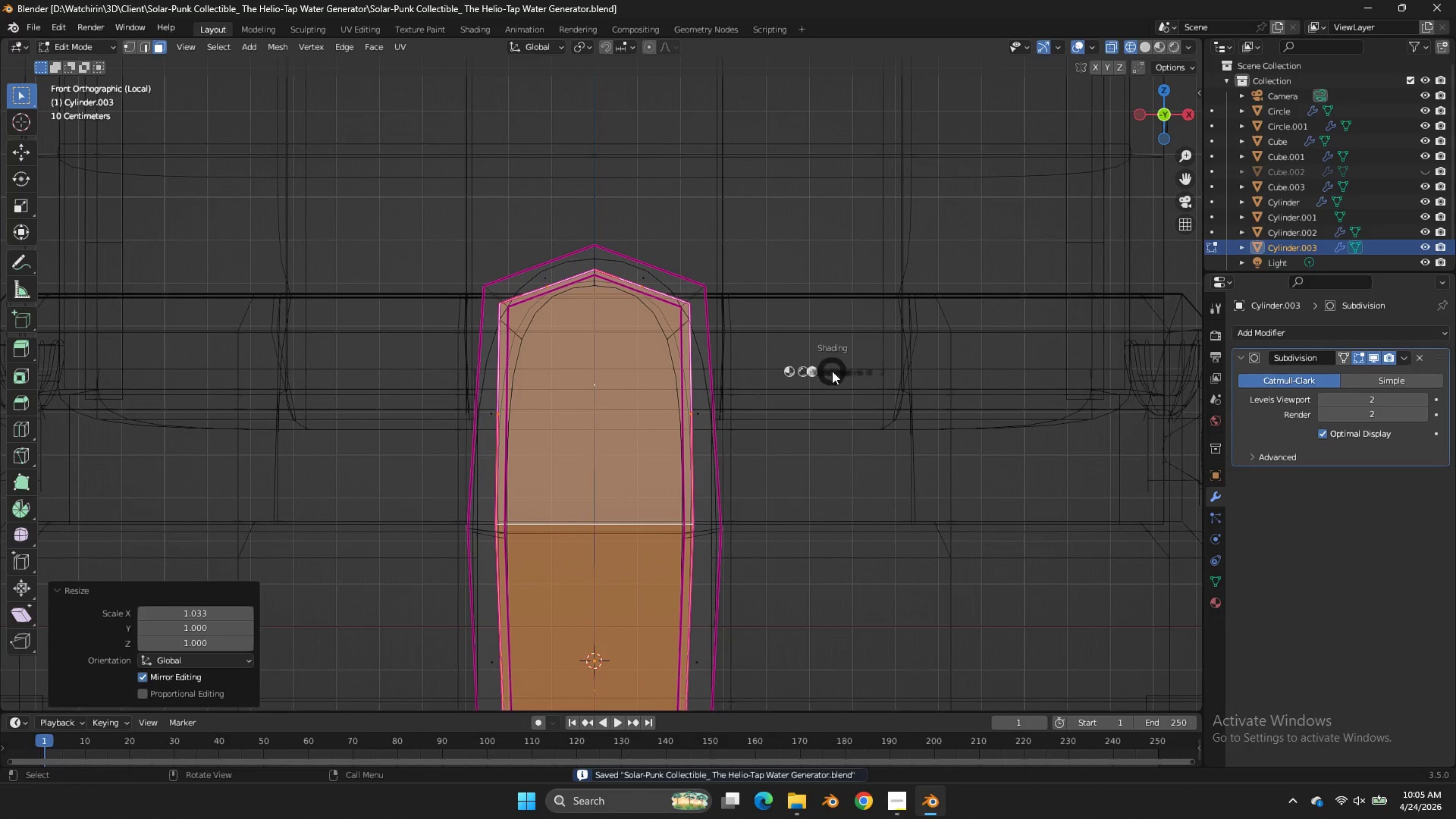 
key(Z)
 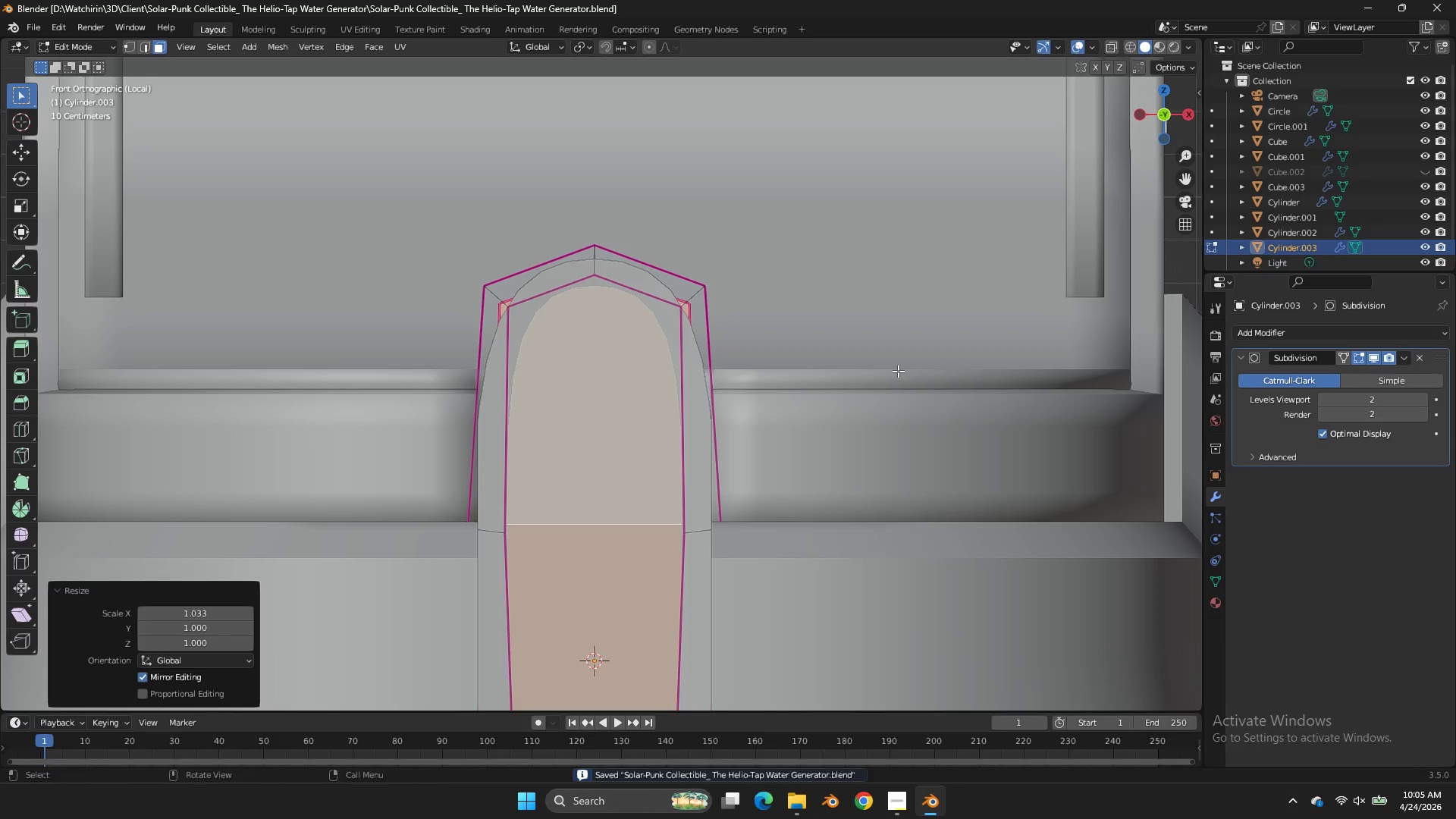 
key(Control+ControlLeft)
 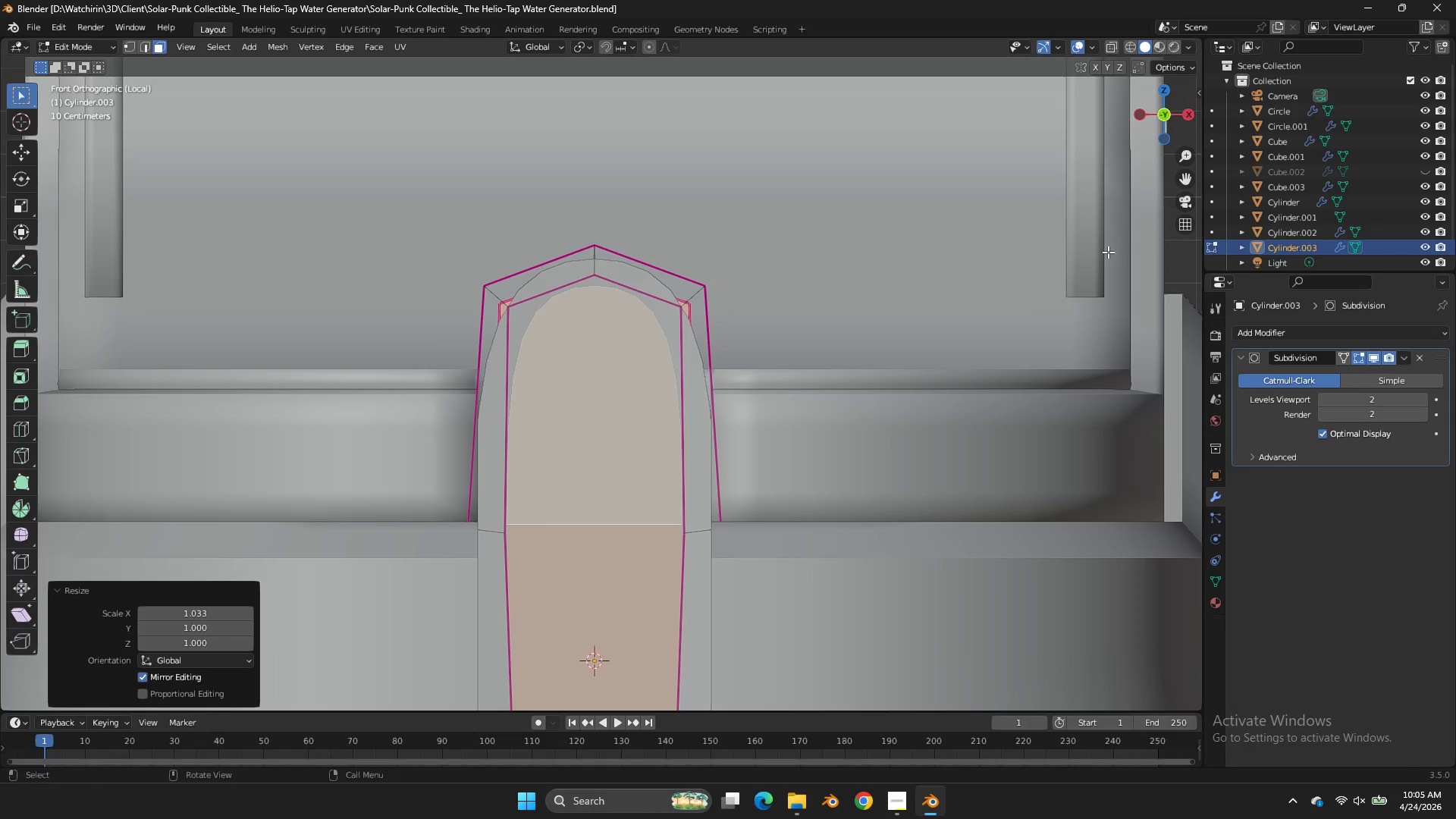 
key(Control+S)
 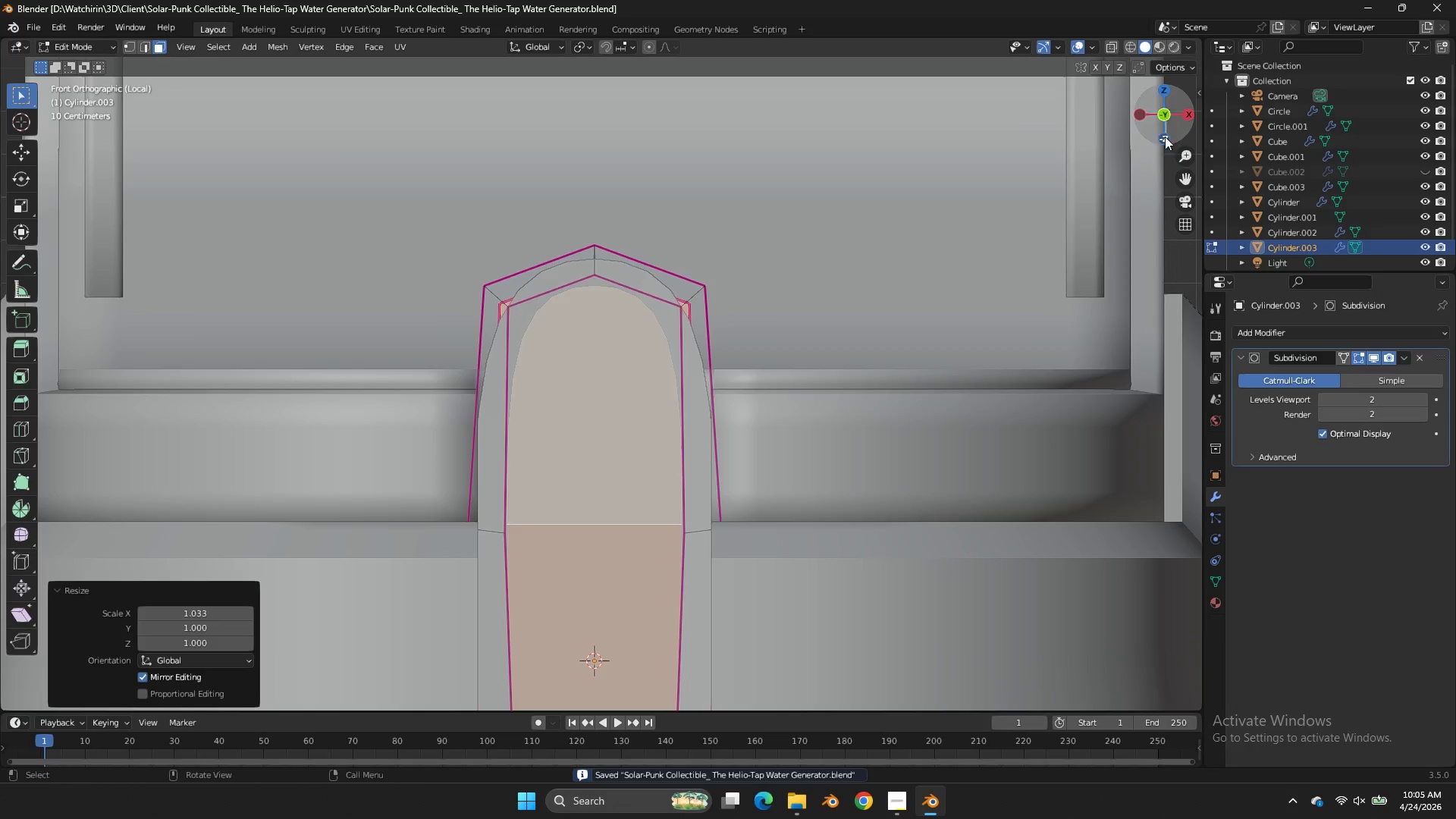 
key(Tab)
 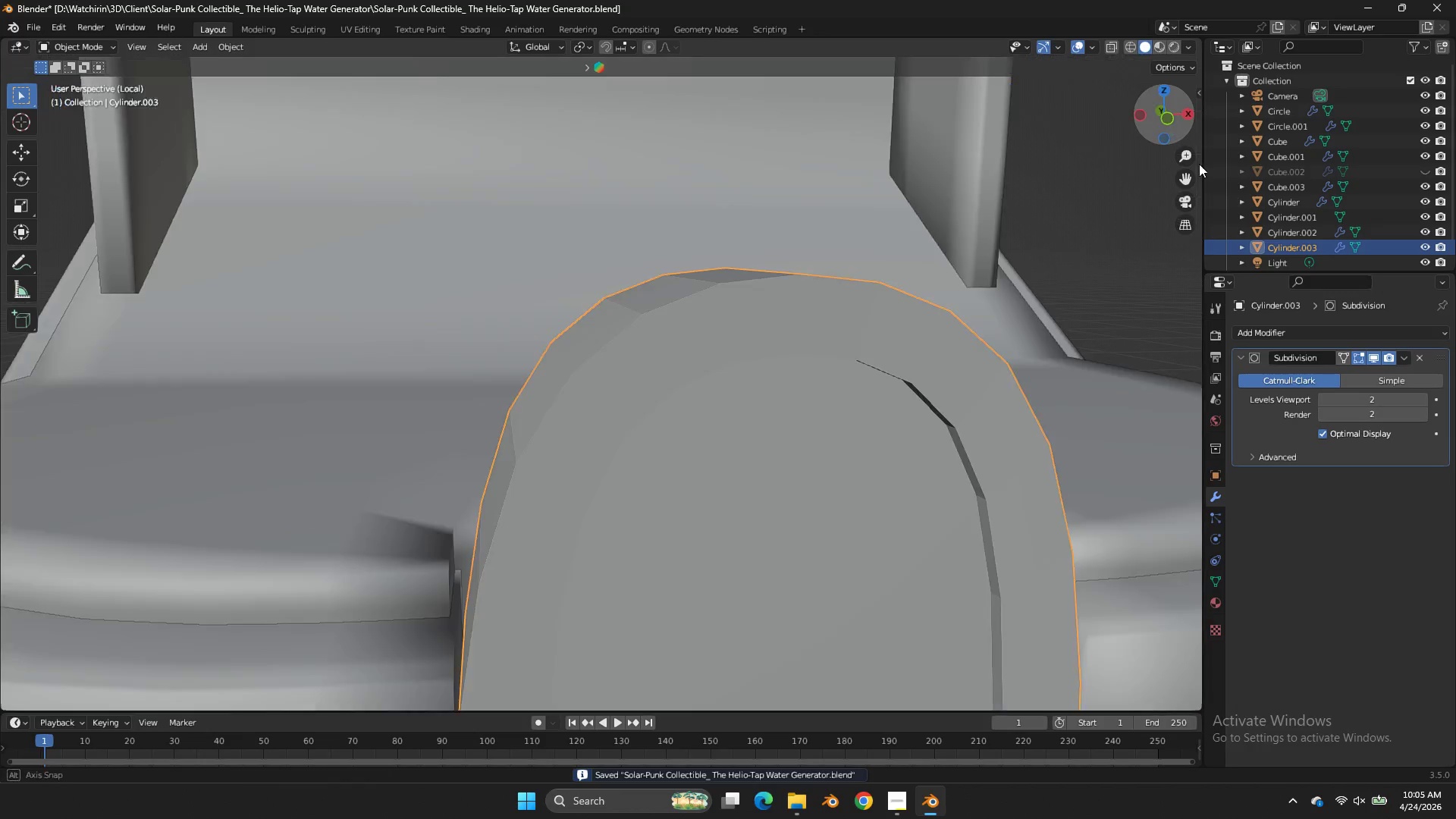 
left_click_drag(start_coordinate=[1169, 123], to_coordinate=[24, 169])
 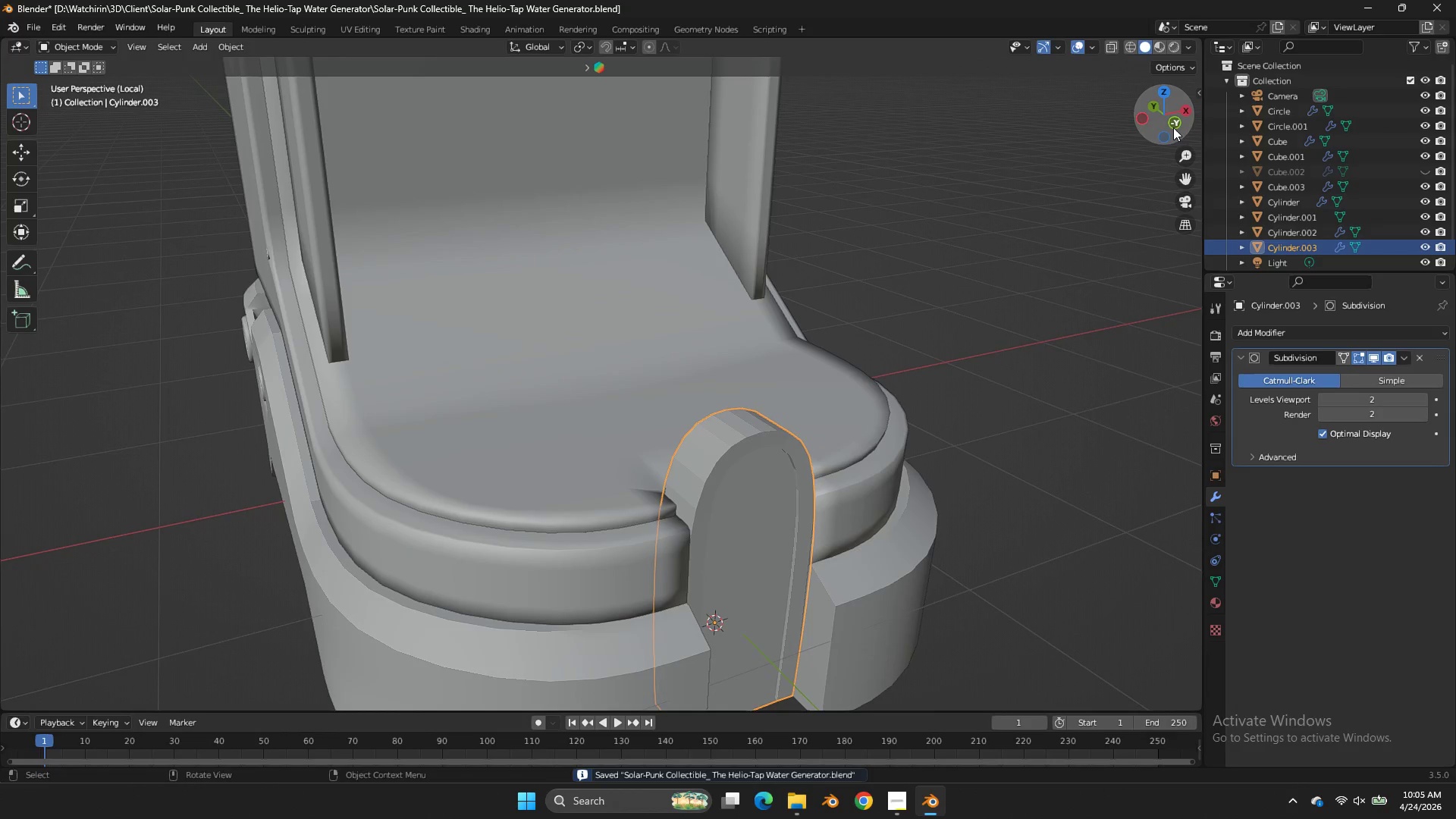 
left_click_drag(start_coordinate=[1177, 127], to_coordinate=[1200, 128])
 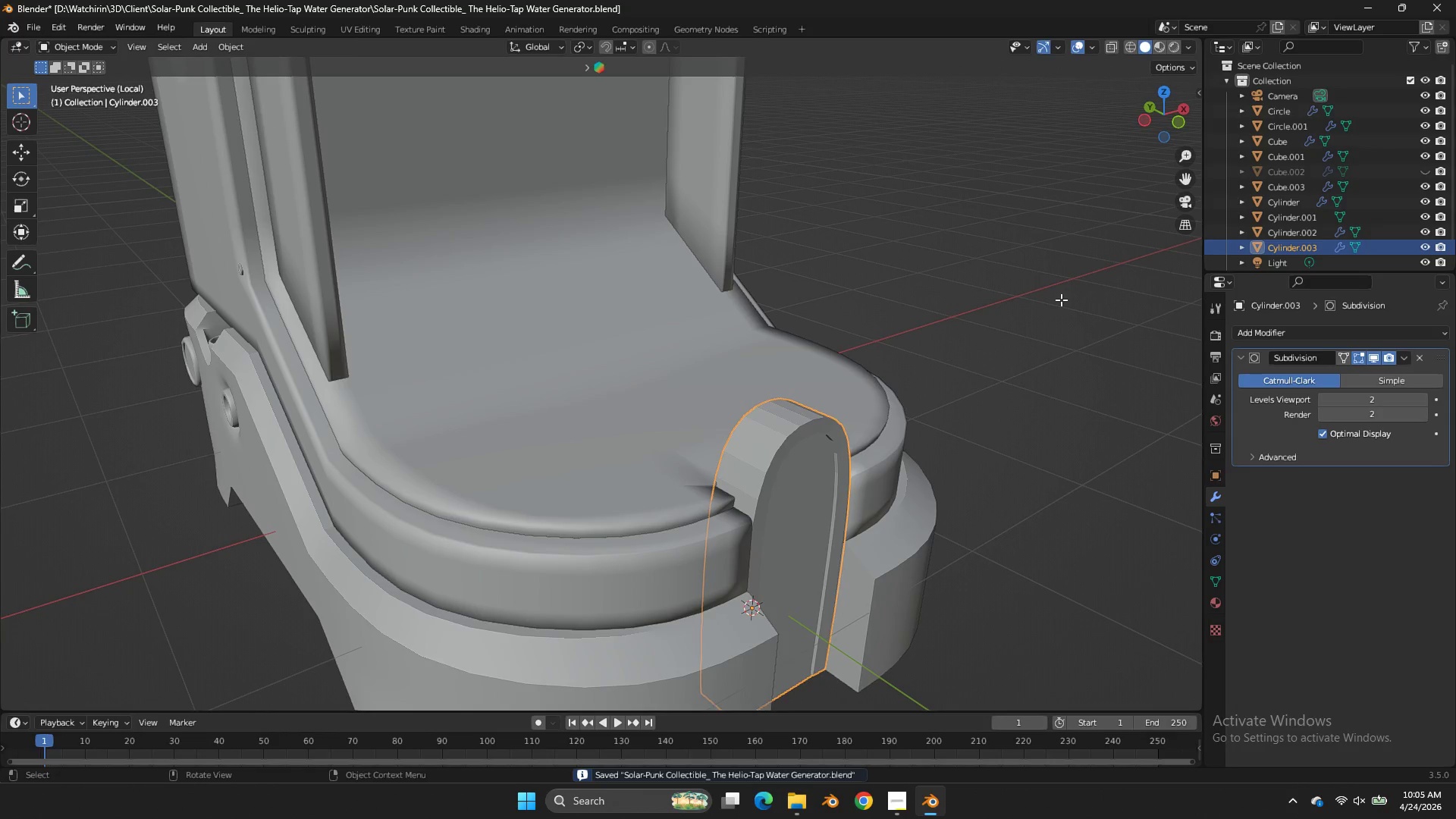 
scroll: coordinate [1173, 127], scroll_direction: down, amount: 4.0
 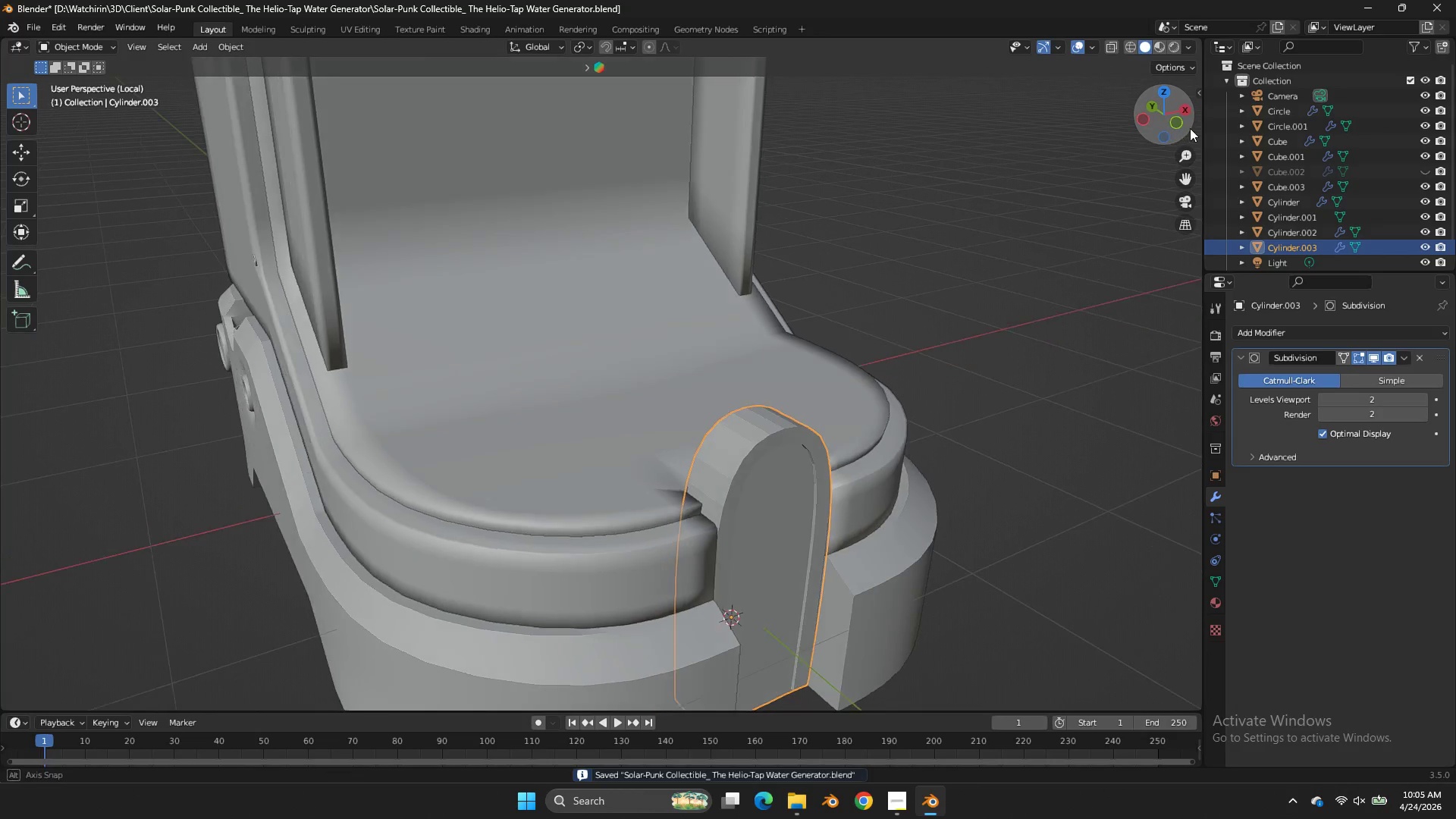 
key(Tab)
type(sy)
 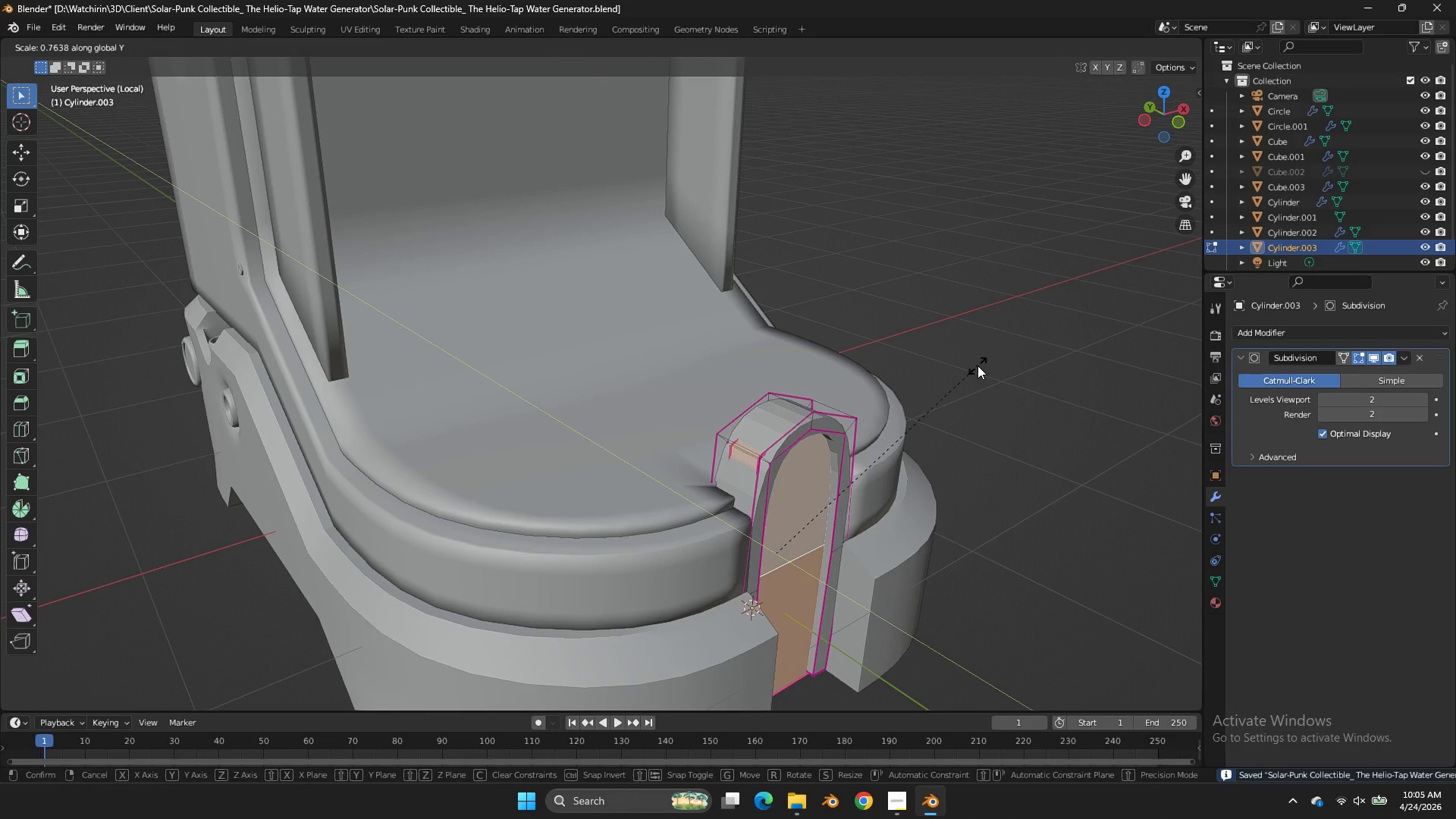 
left_click([977, 366])
 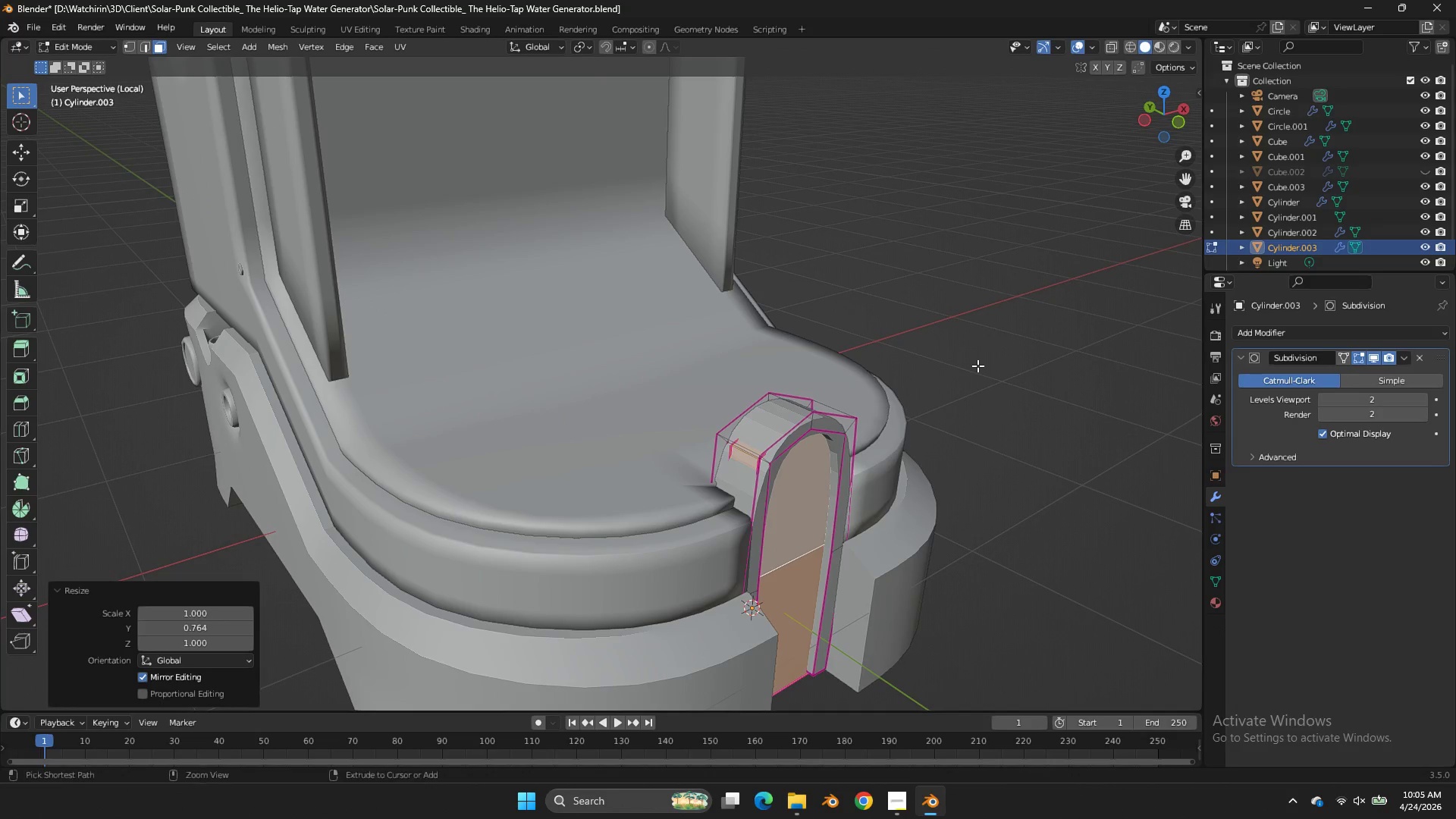 
key(Control+ControlLeft)
 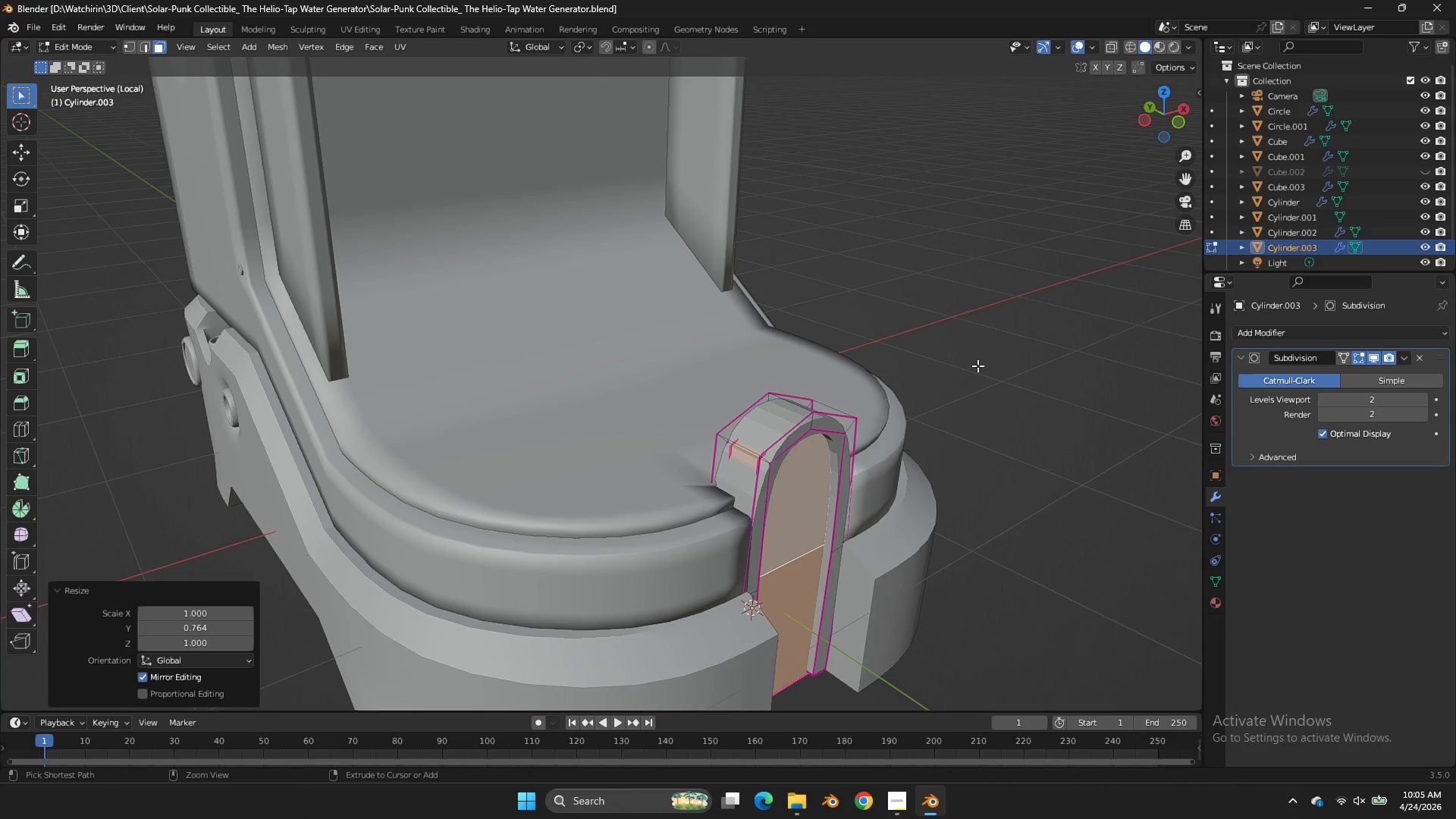 
key(Control+S)
 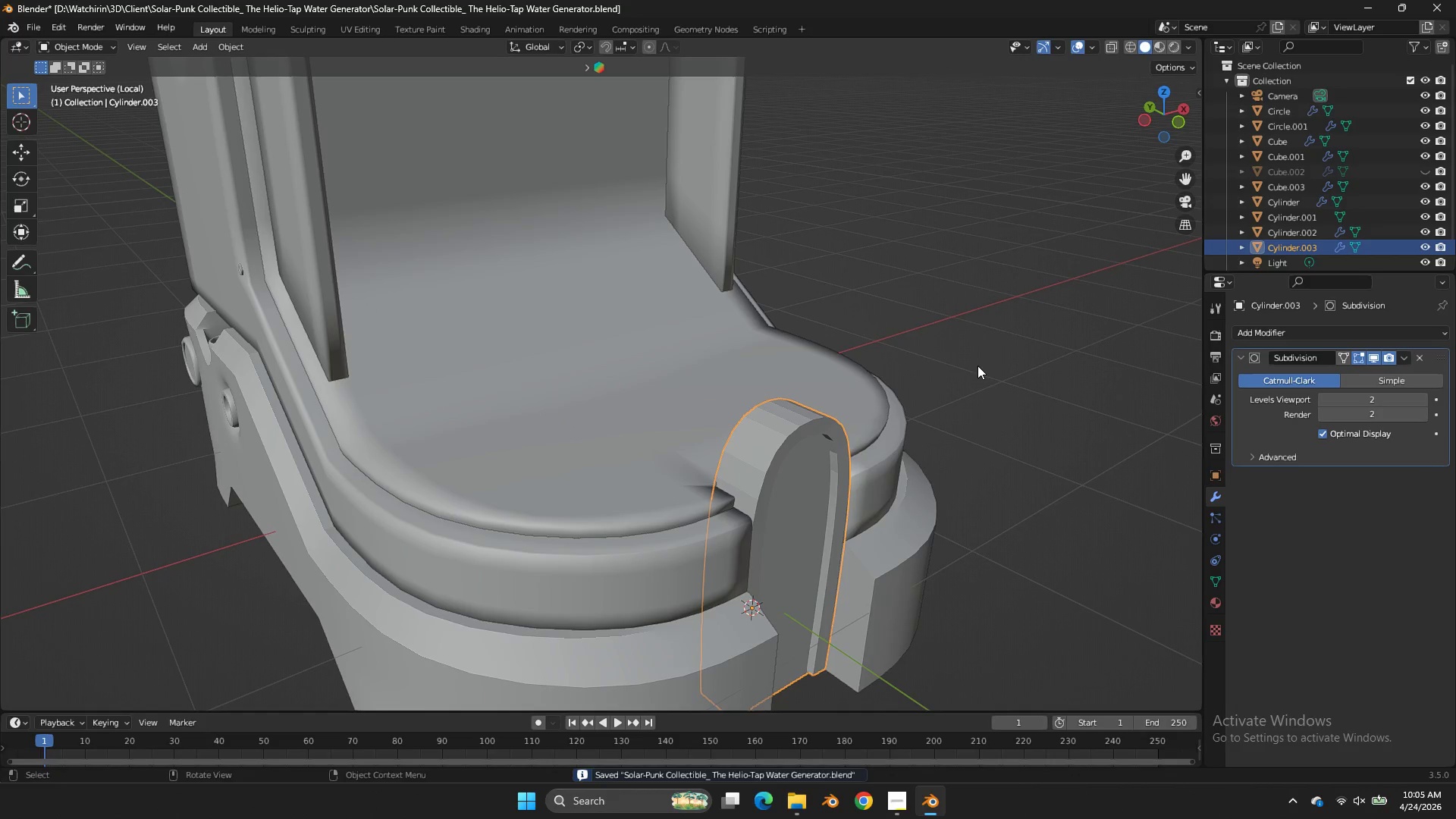 
key(Tab)
 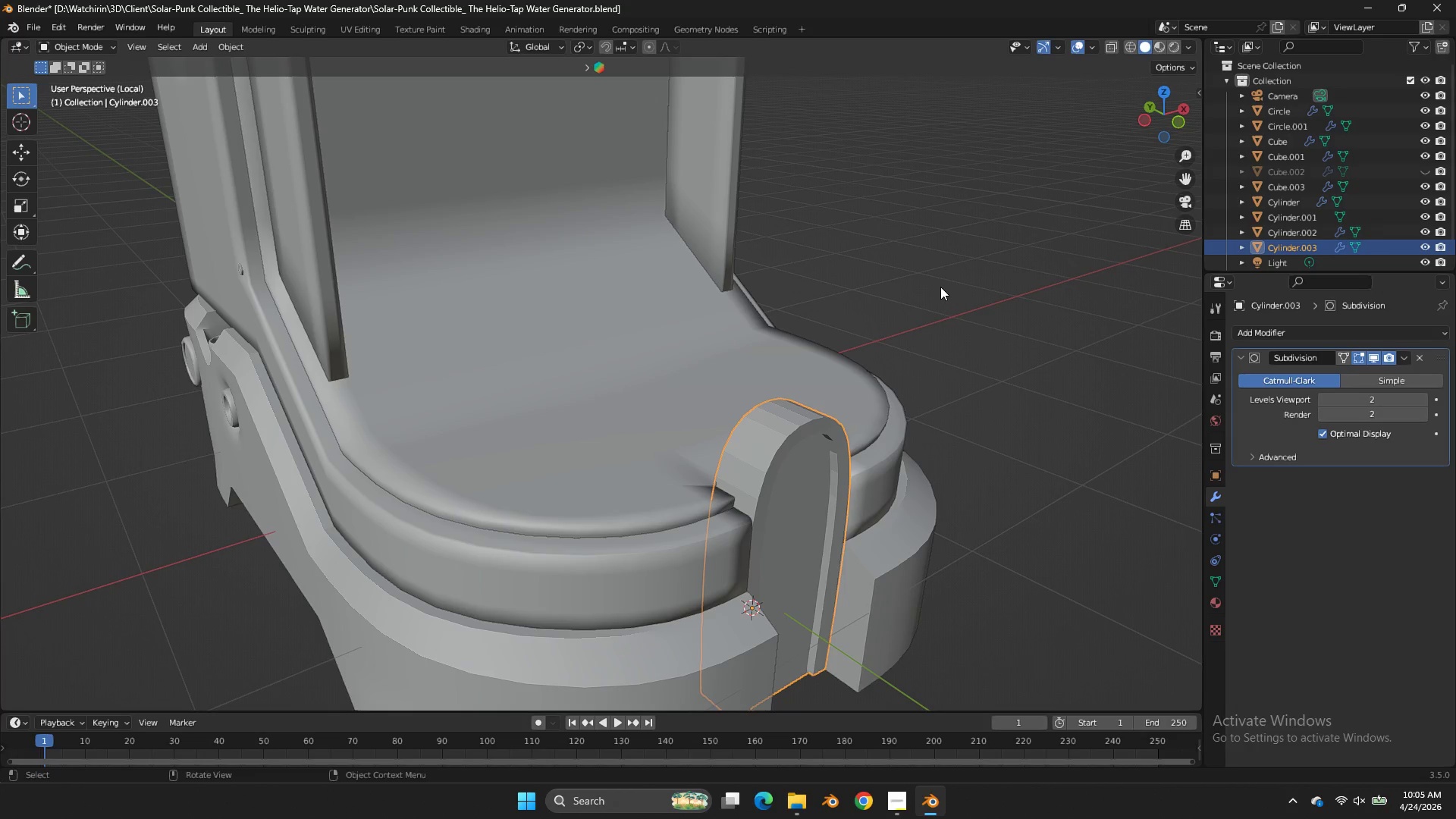 
wait(9.94)
 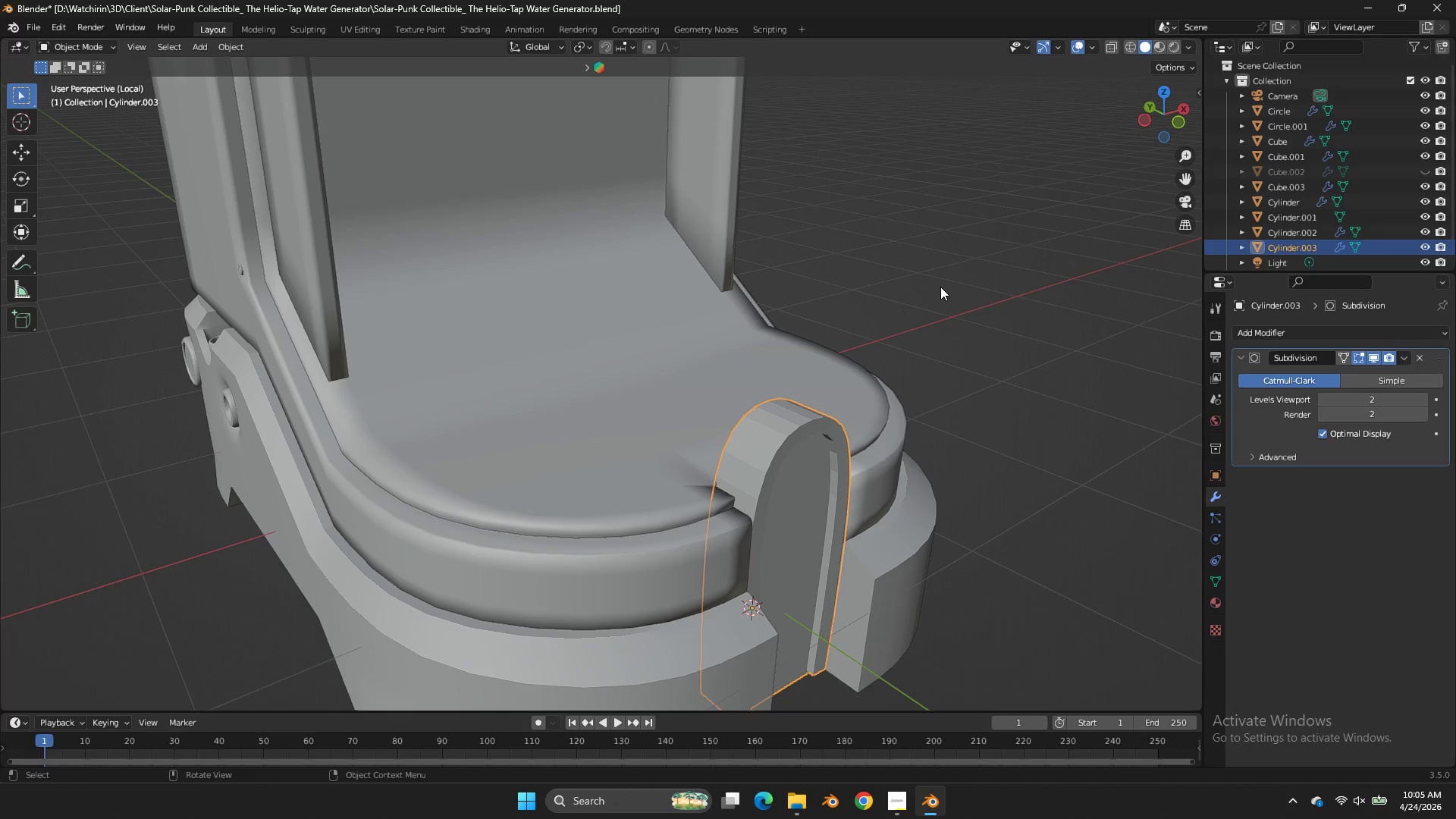 
right_click([796, 431])
 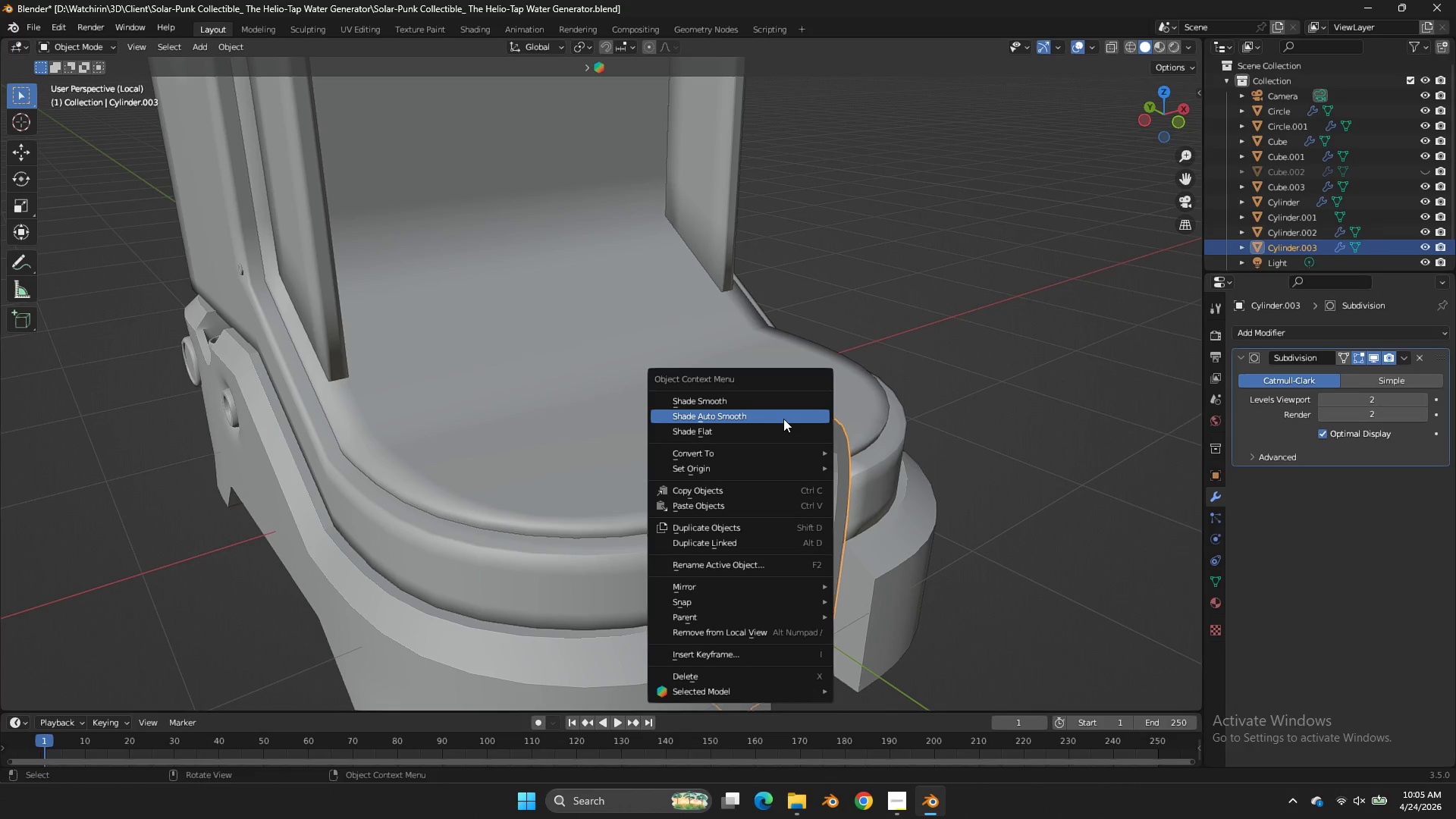 
left_click([783, 419])
 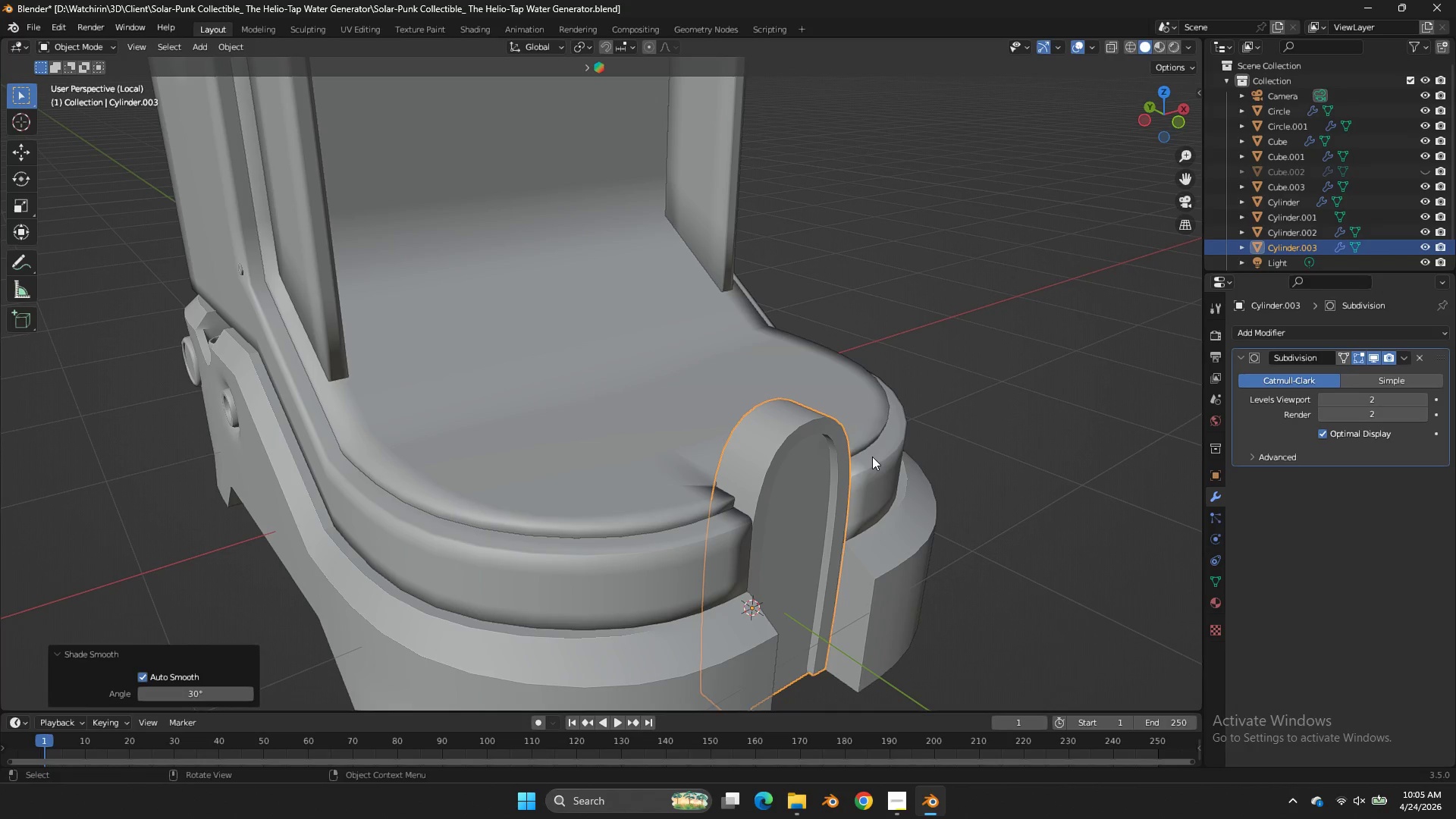 
key(Tab)
 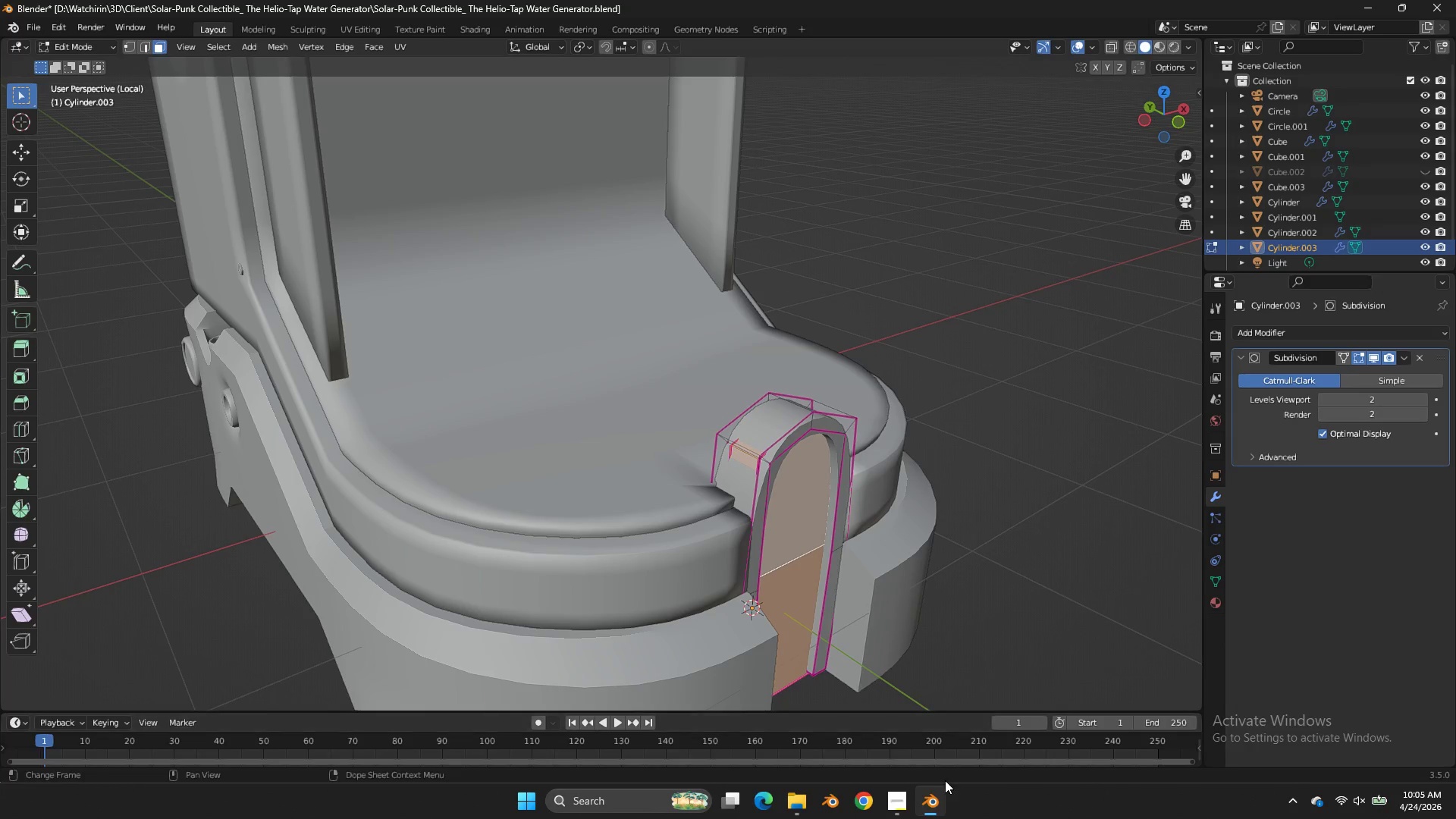 
left_click([908, 800])